 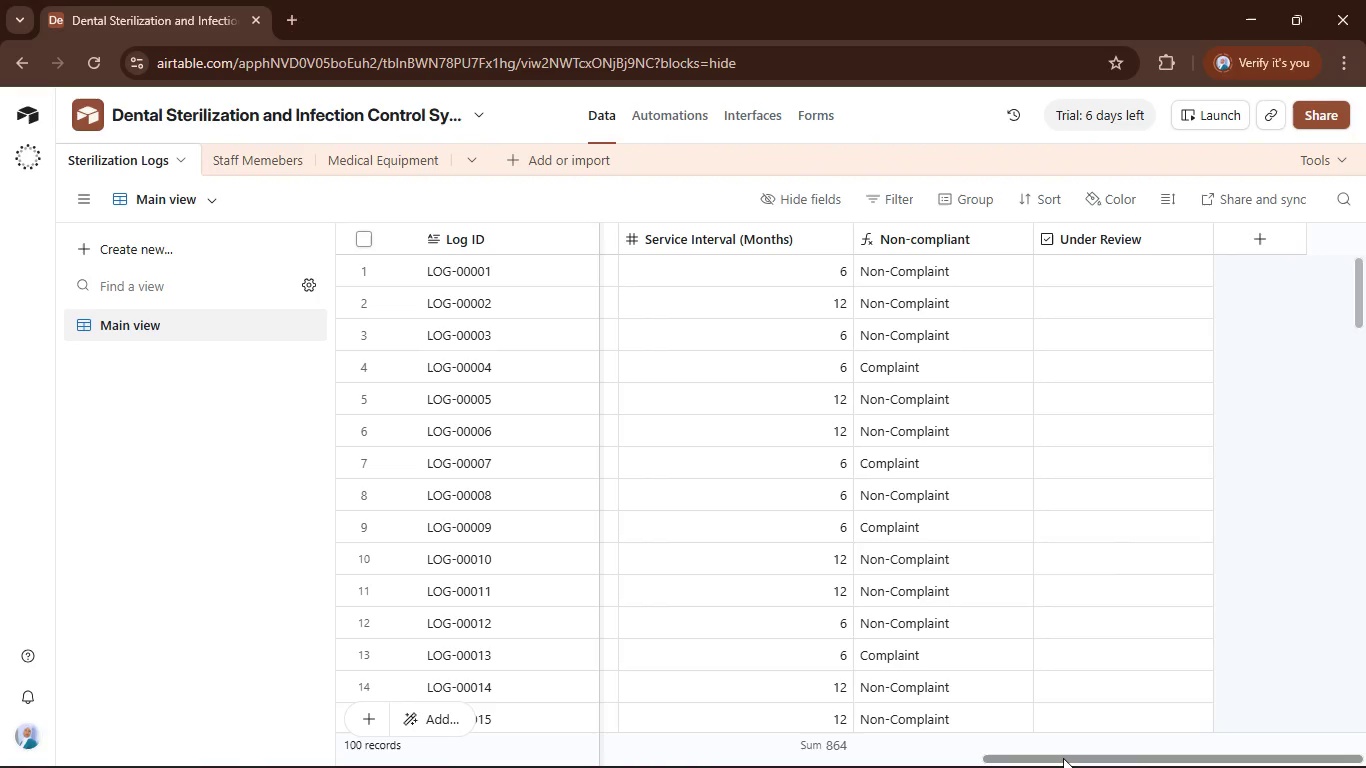 
left_click_drag(start_coordinate=[1063, 758], to_coordinate=[922, 757])
 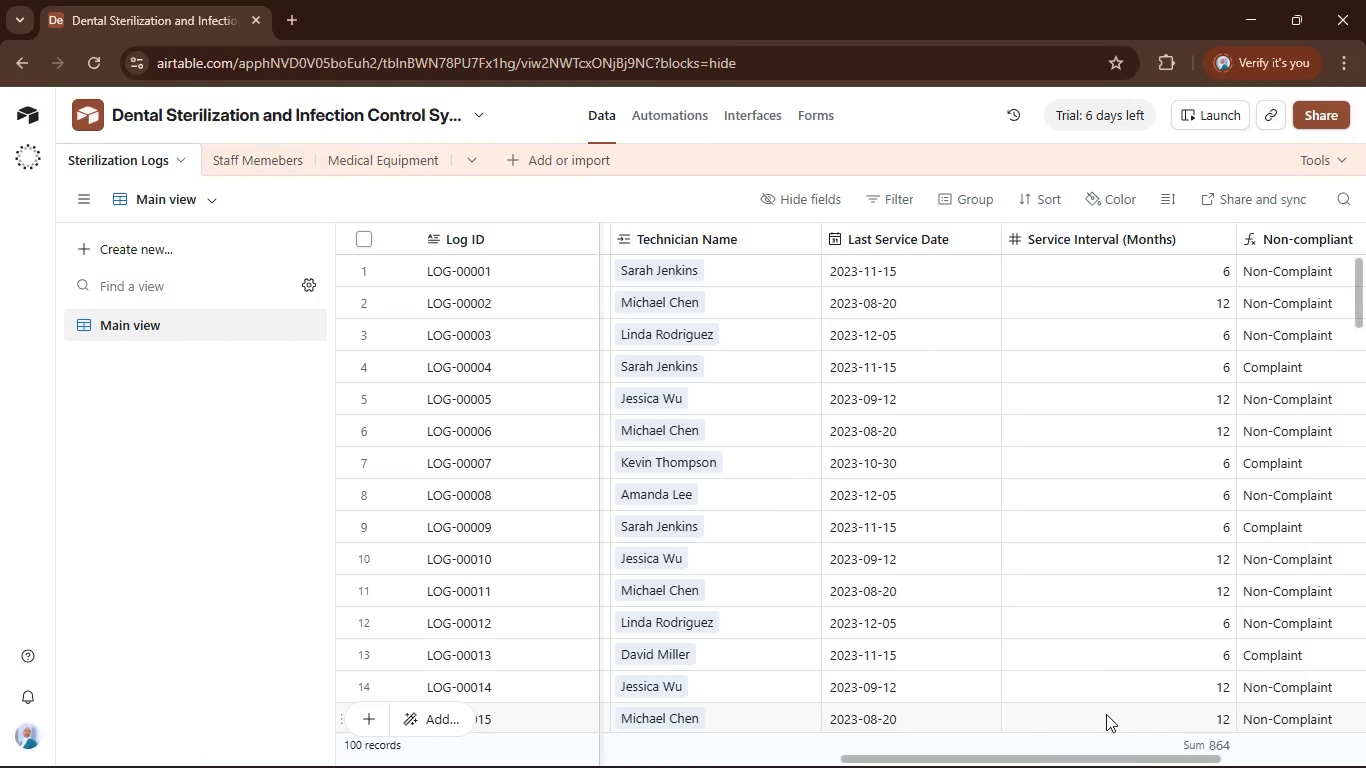 
left_click_drag(start_coordinate=[1113, 755], to_coordinate=[1177, 754])
 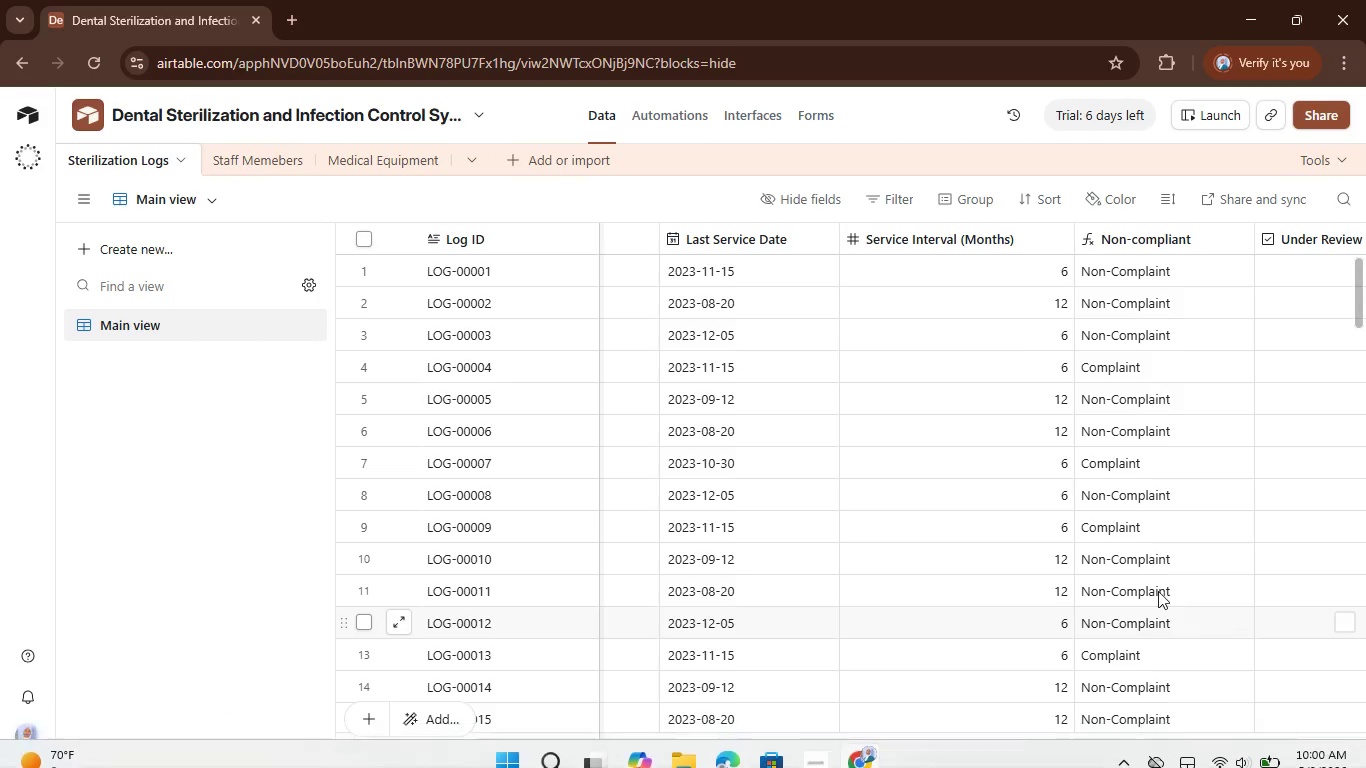 
wait(6.3)
 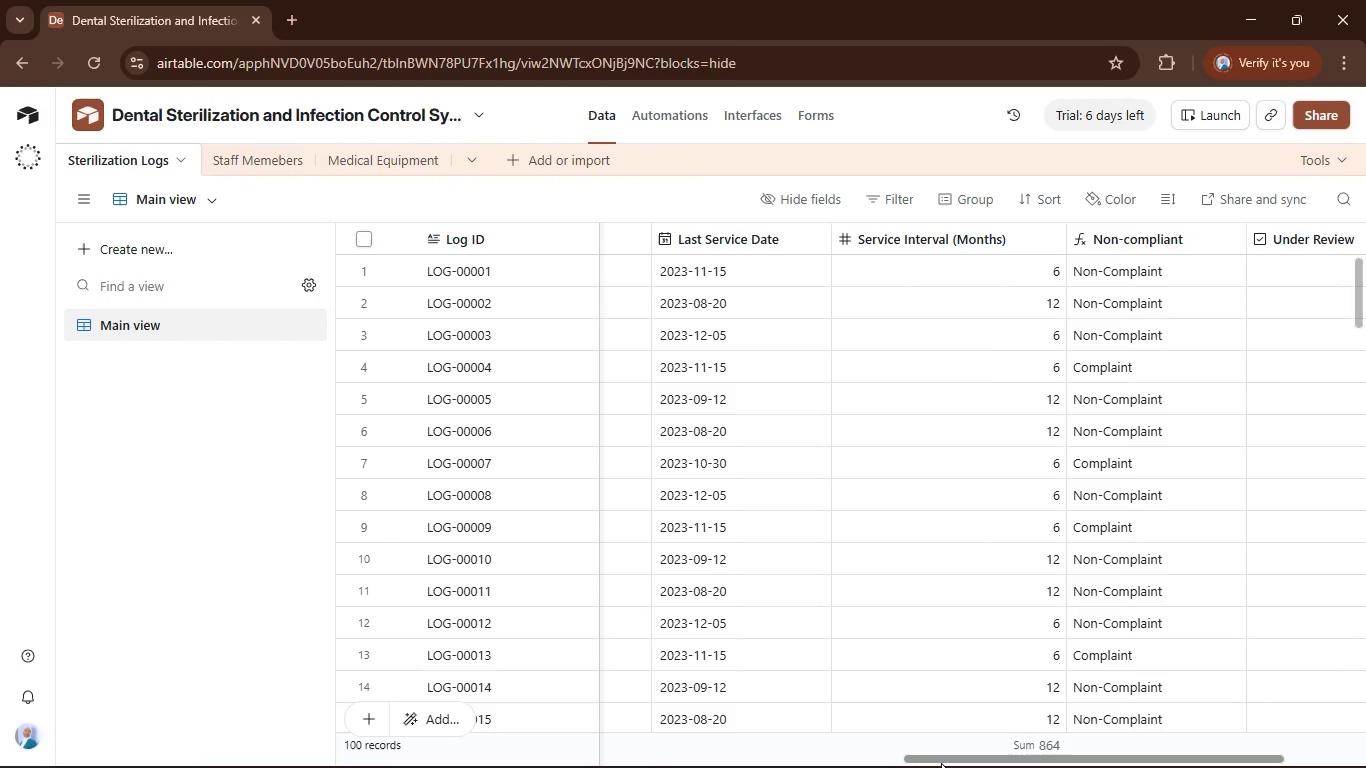 
left_click_drag(start_coordinate=[1073, 757], to_coordinate=[1103, 757])
 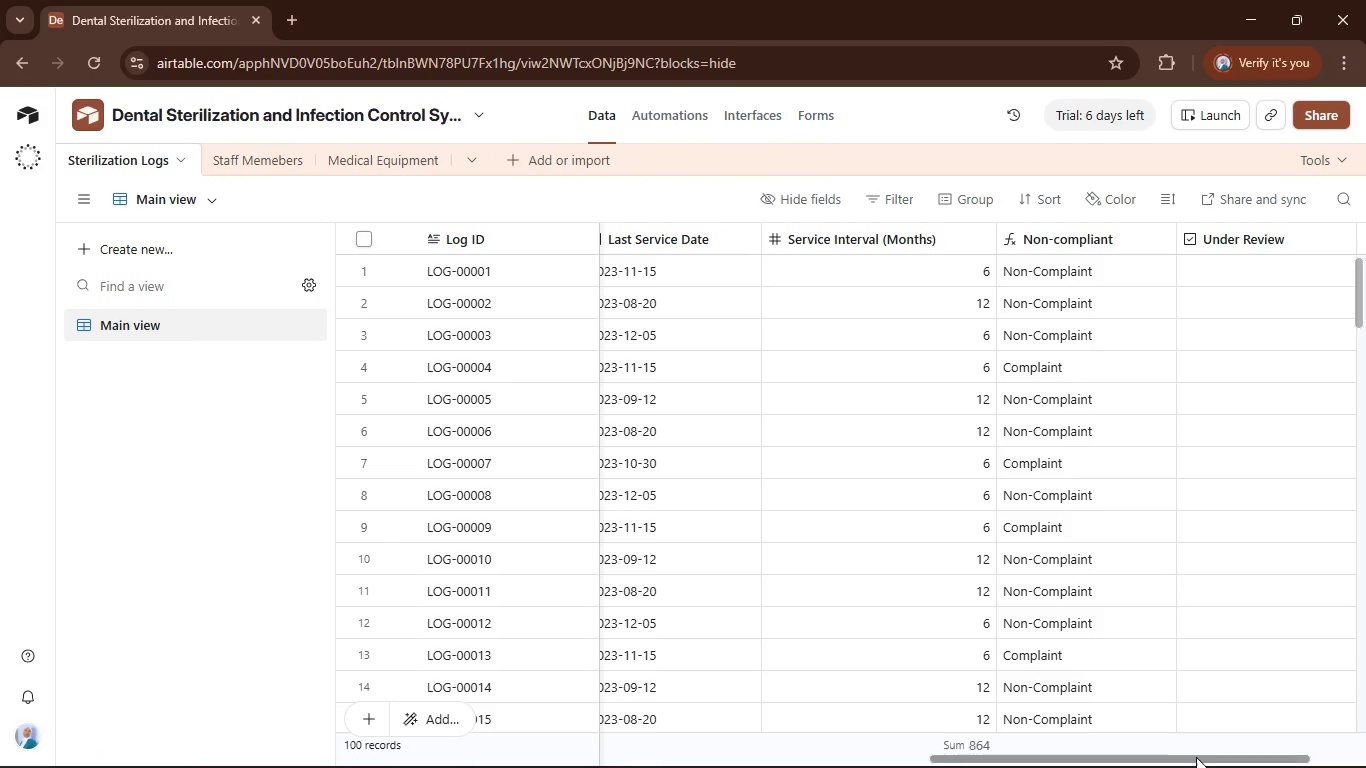 
left_click_drag(start_coordinate=[1195, 757], to_coordinate=[1259, 753])
 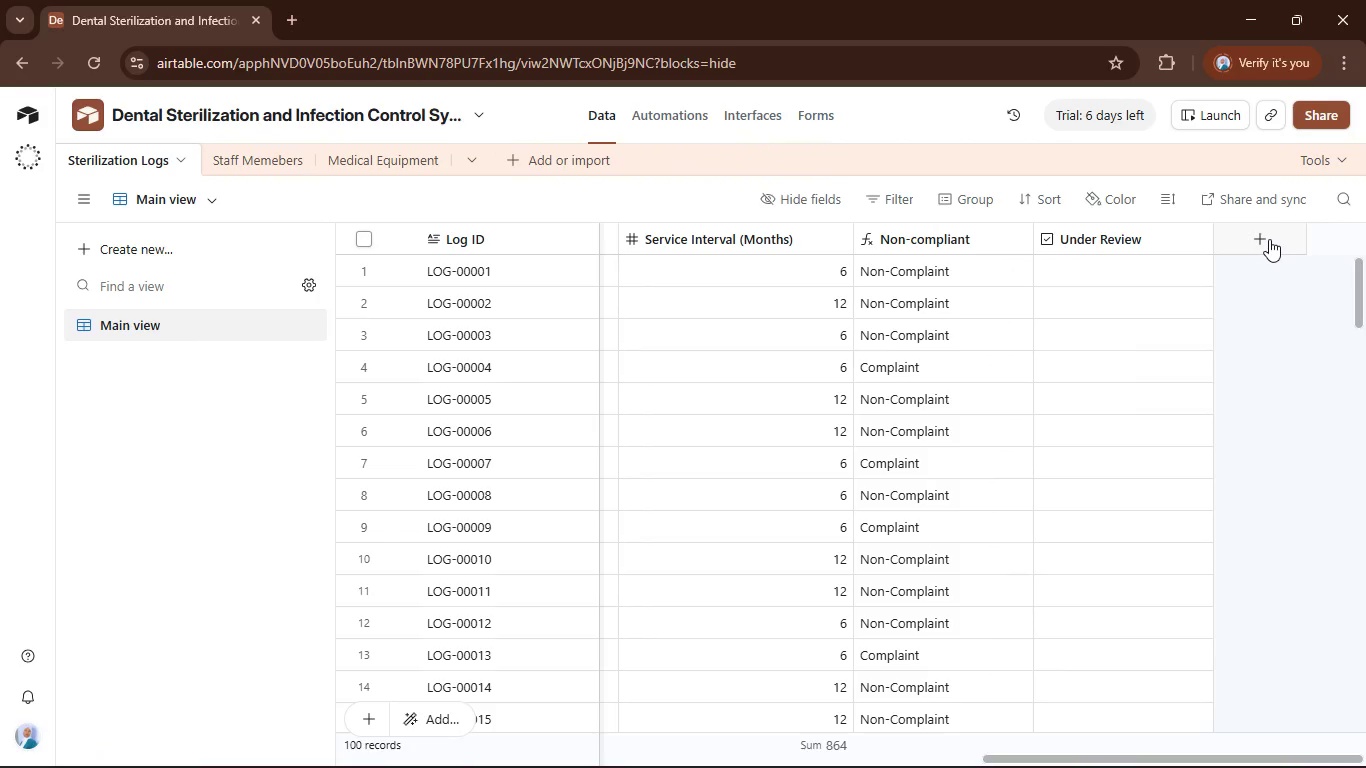 
left_click([1269, 239])
 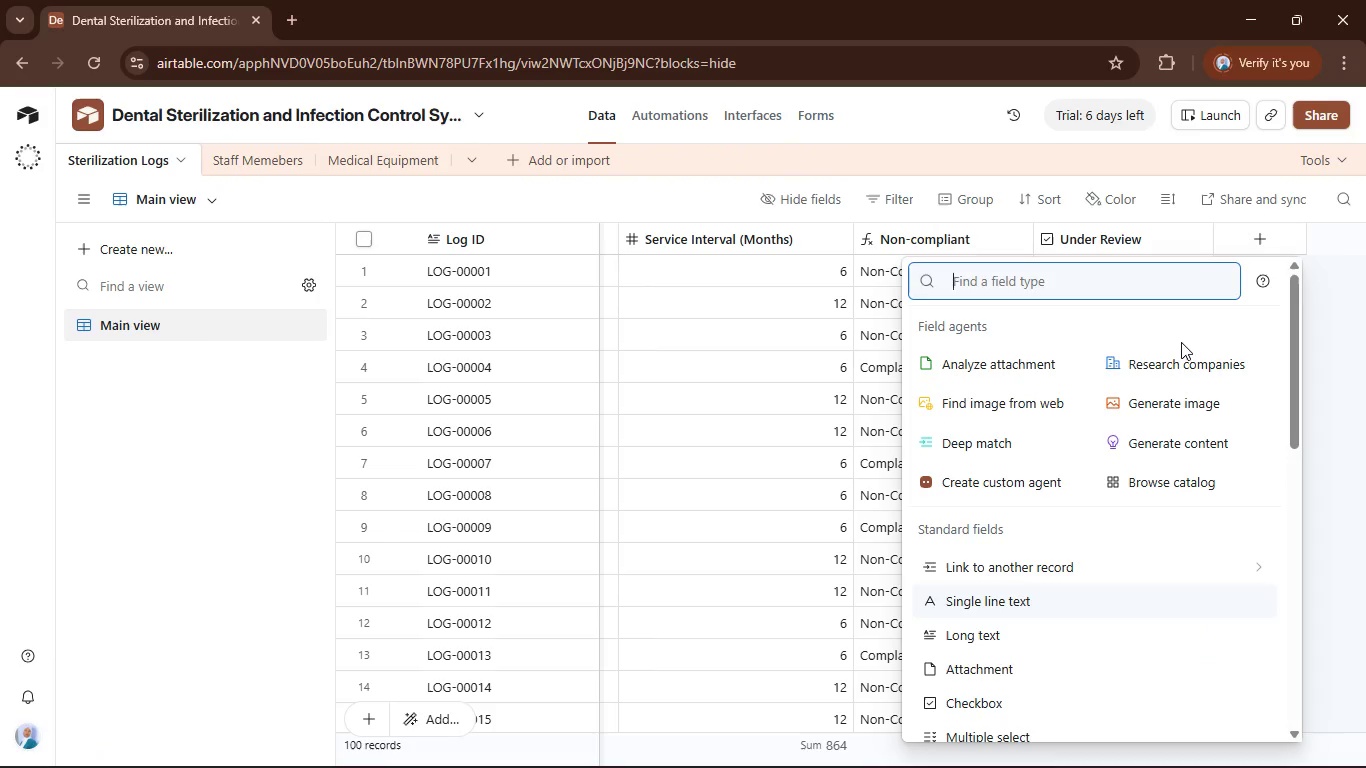 
type(Da)
key(Backspace)
key(Backspace)
type(formu)
 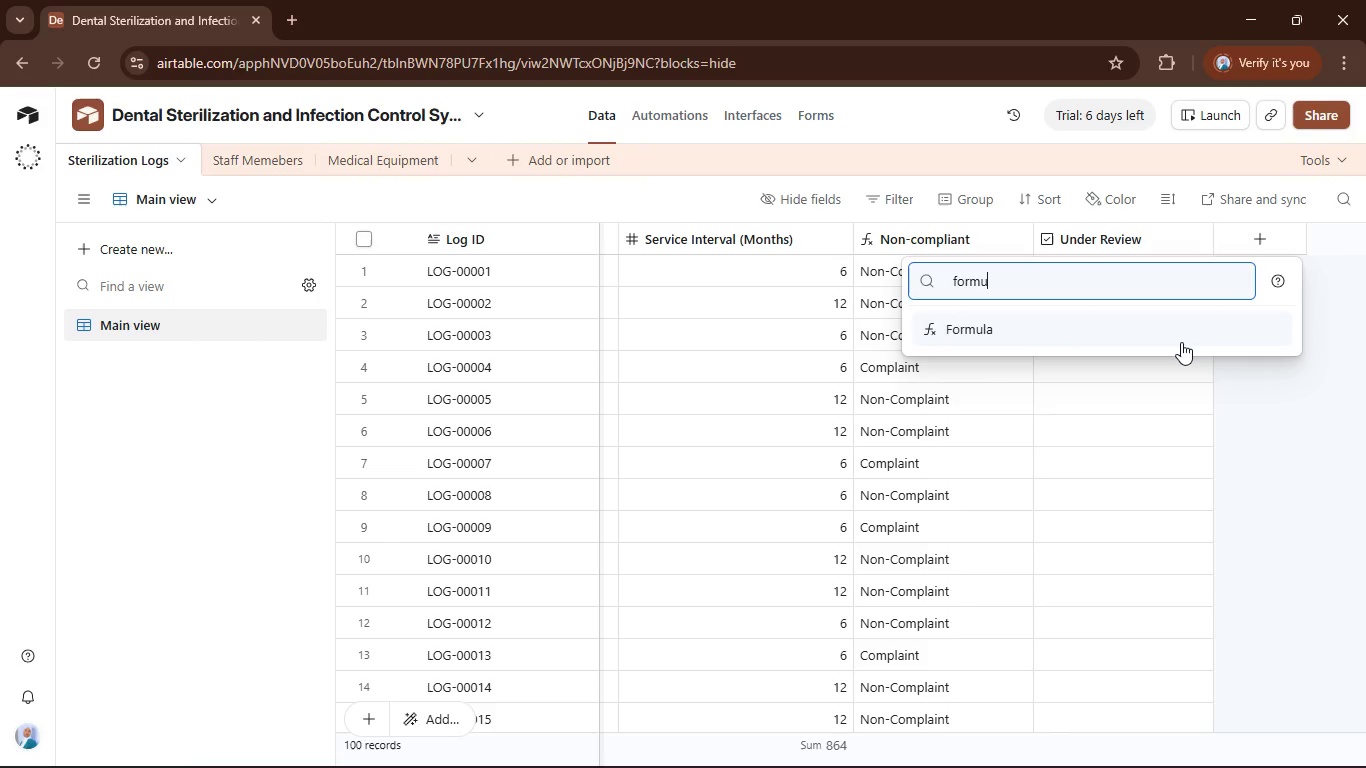 
left_click([1181, 342])
 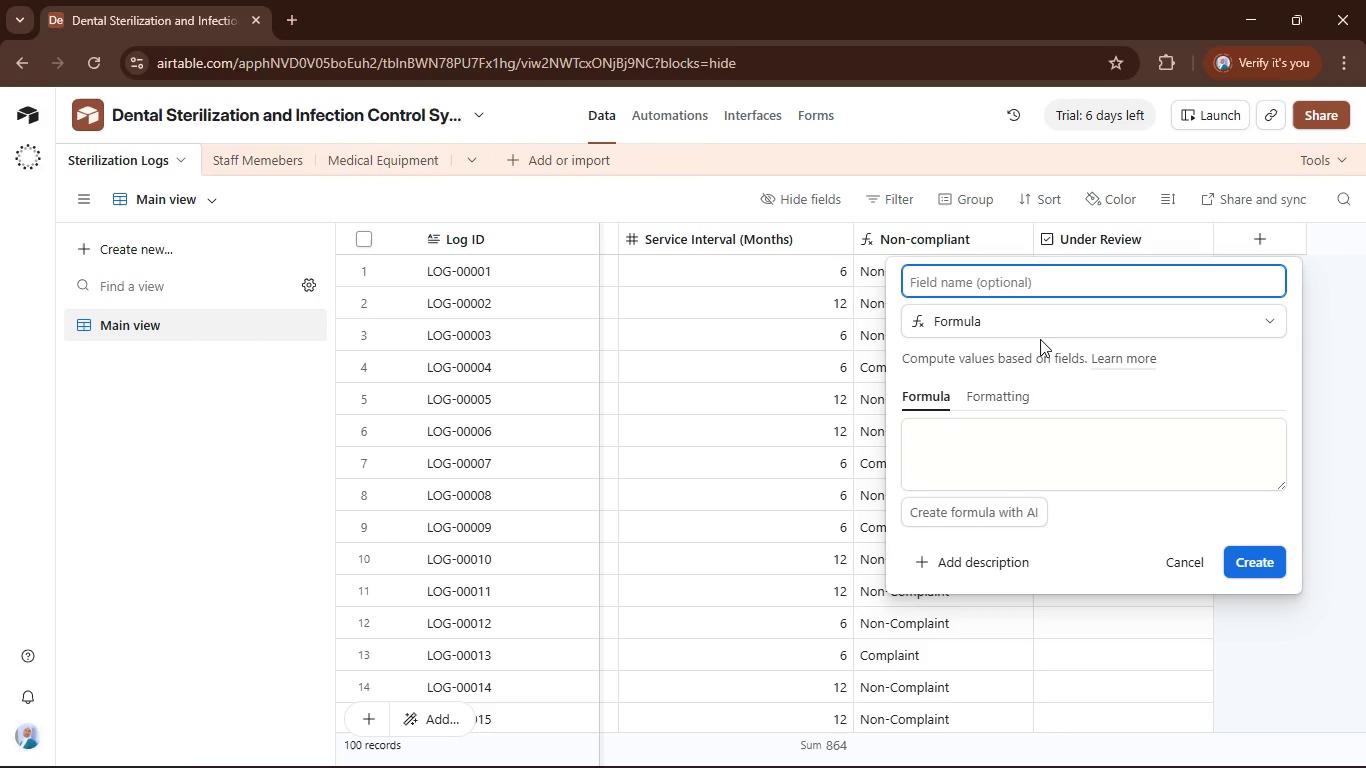 
type(Datee)
key(Backspace)
type(iff)
key(Backspace)
key(Backspace)
key(Backspace)
type( Diff)
 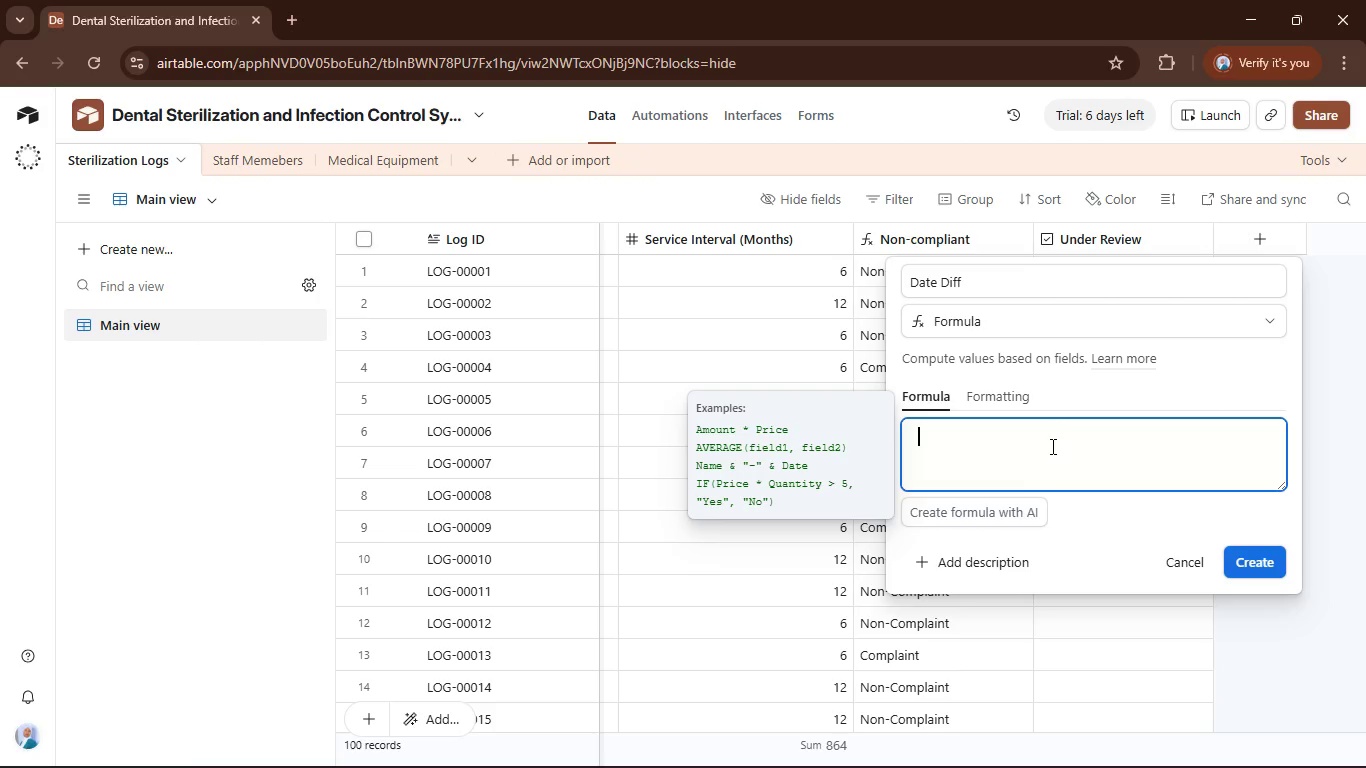 
type(datet)
 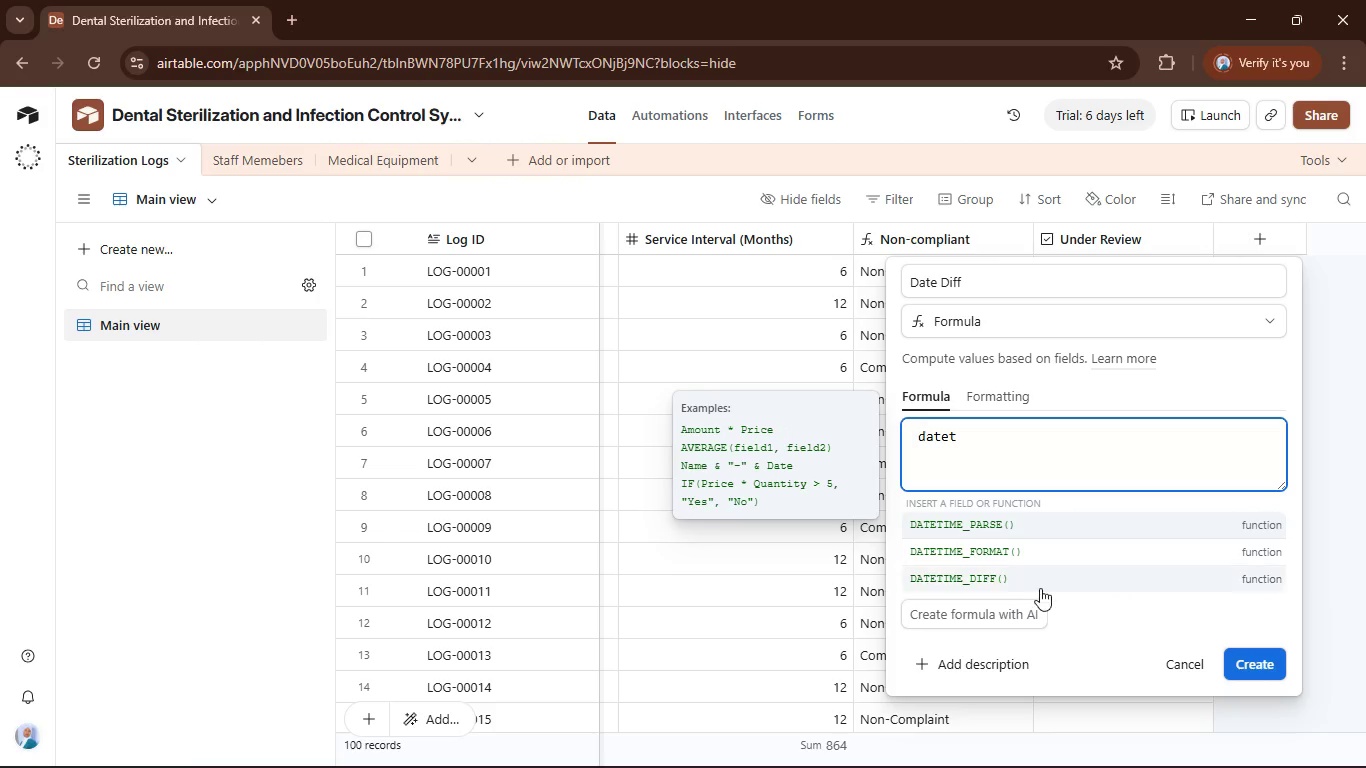 
left_click([1047, 570])
 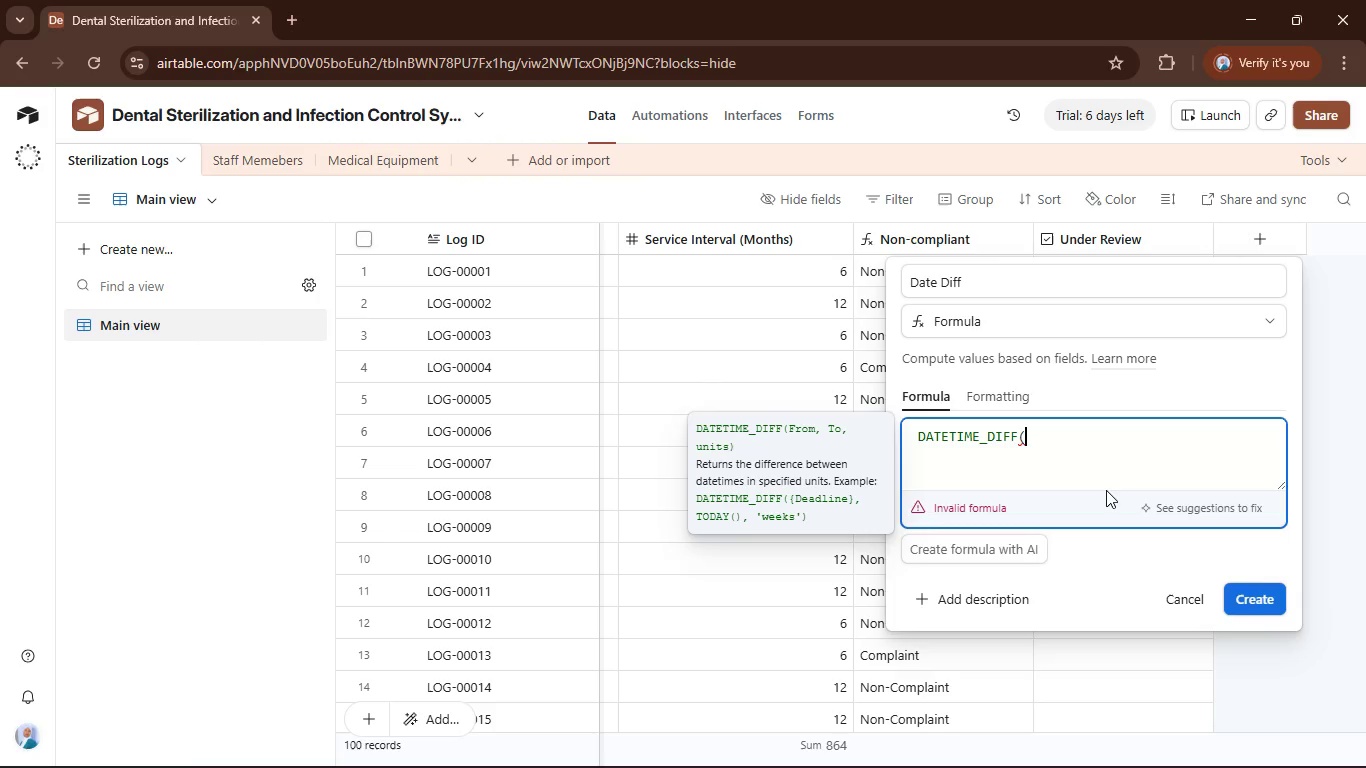 
wait(8.38)
 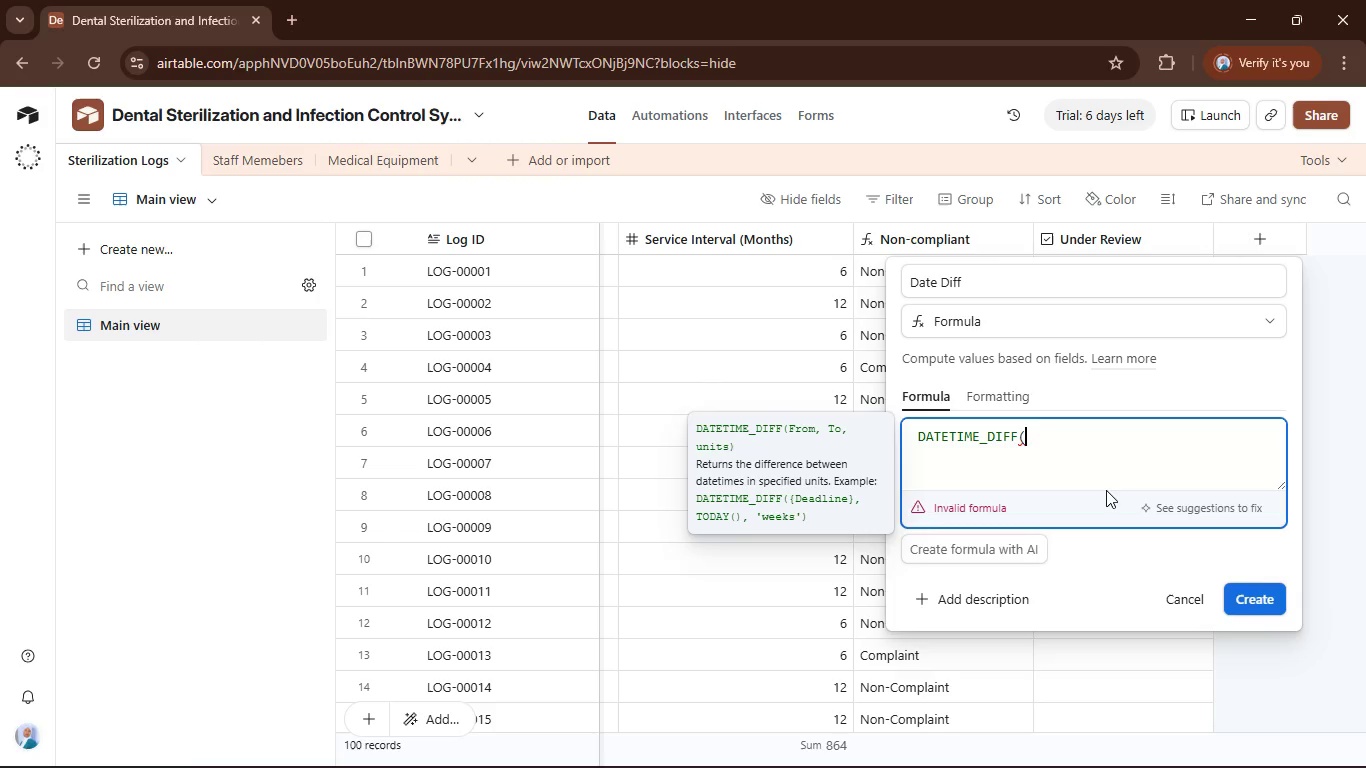 
type(Tod)
 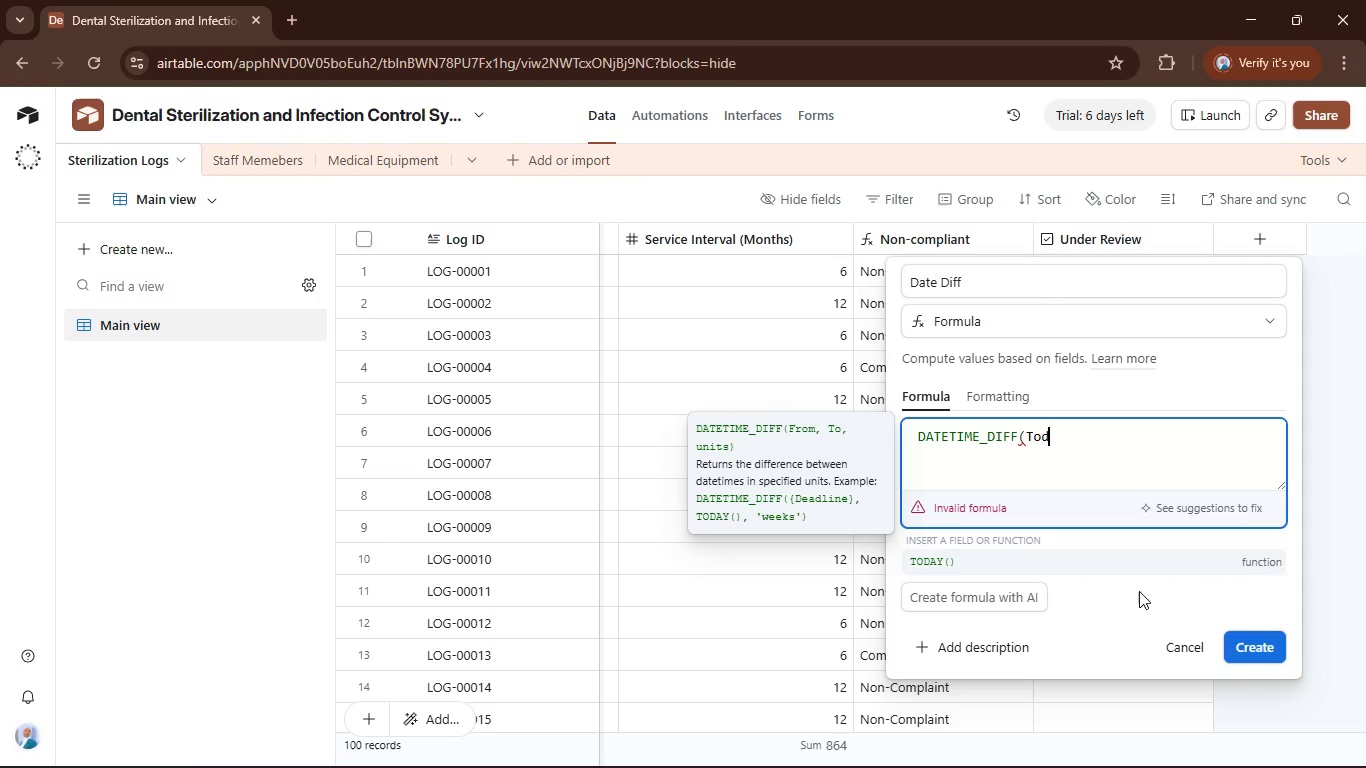 
left_click([1151, 565])
 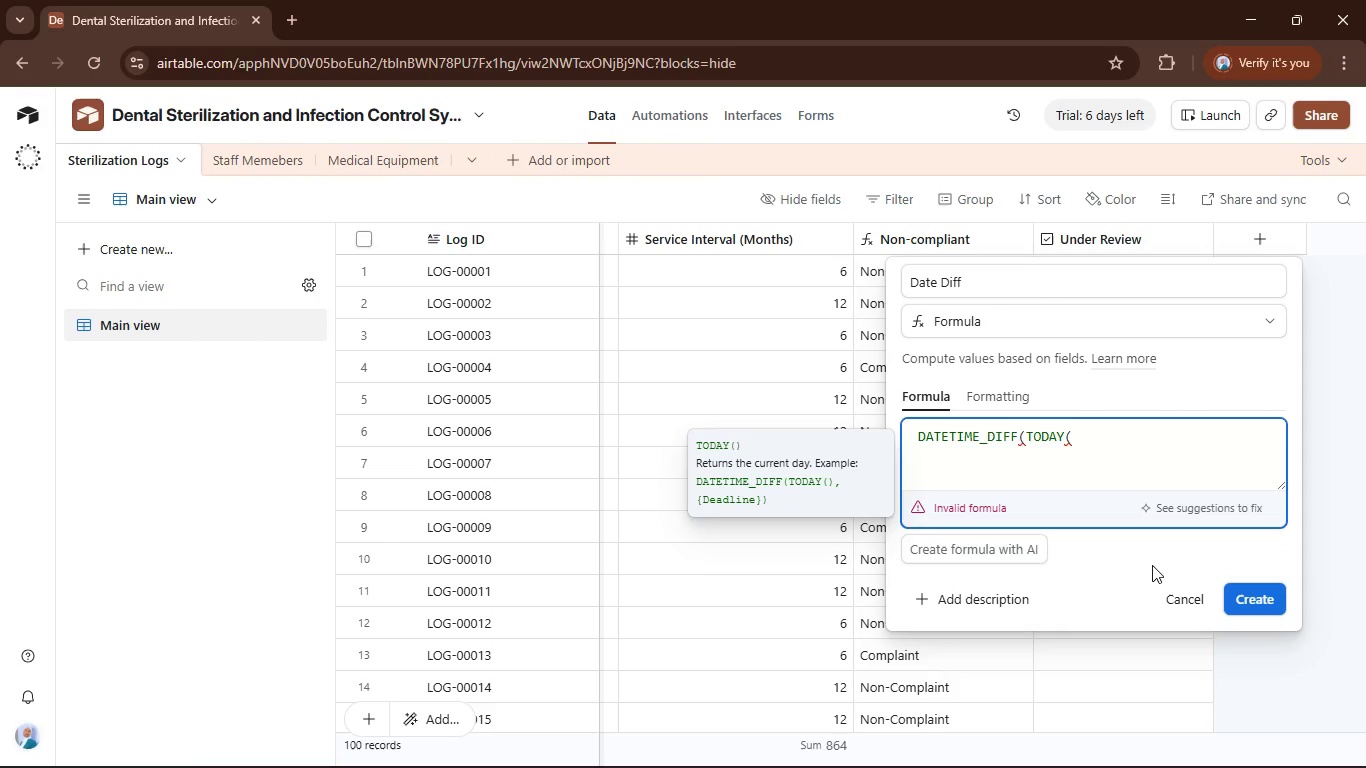 
type(), las)
 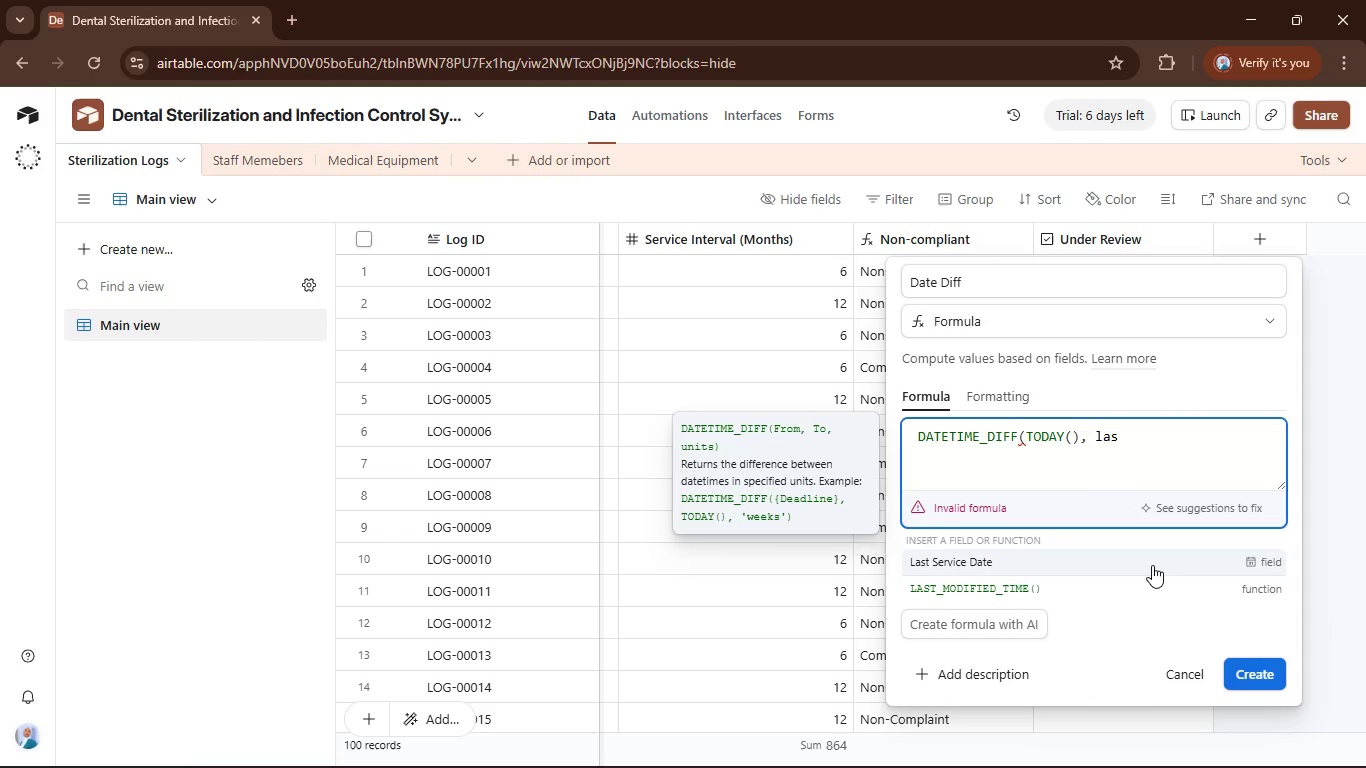 
left_click([1152, 565])
 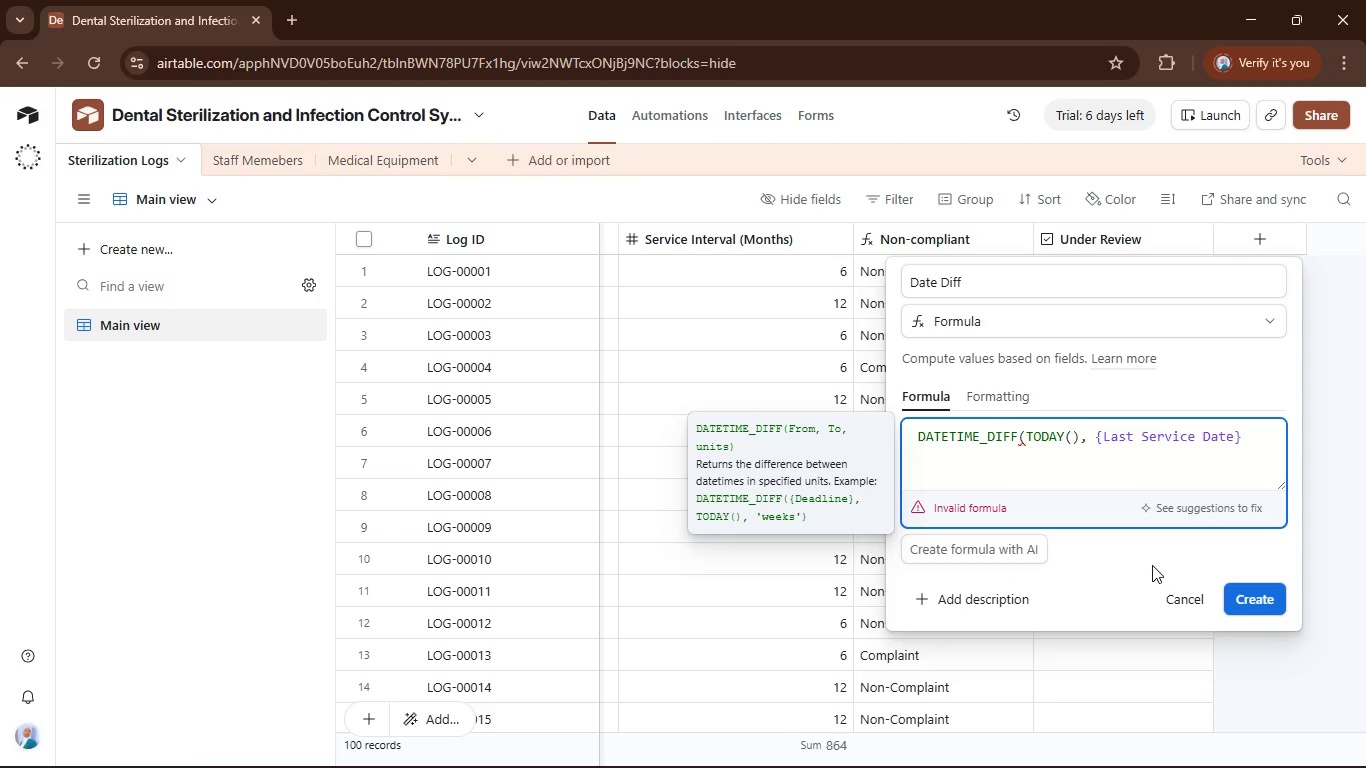 
type(,'days)
 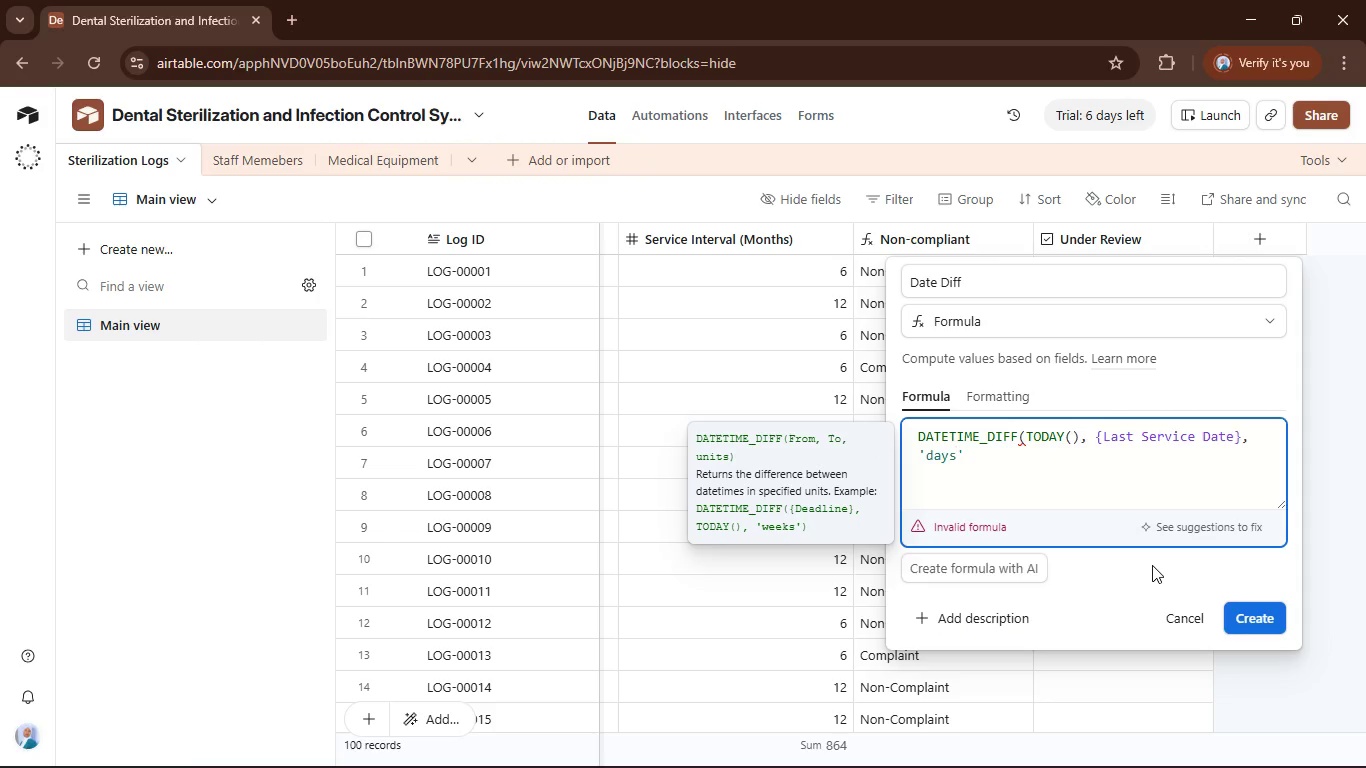 
key(ArrowRight)
 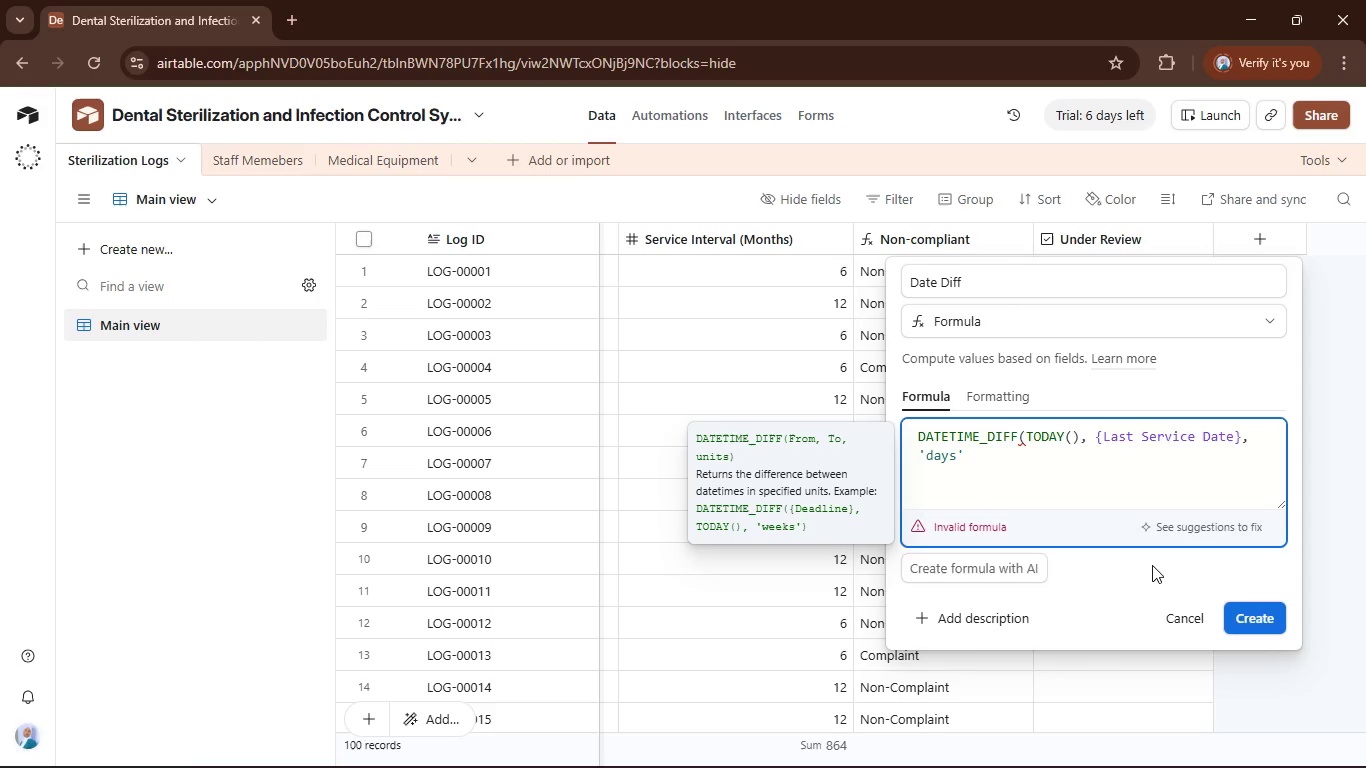 
key(Shift+0)
 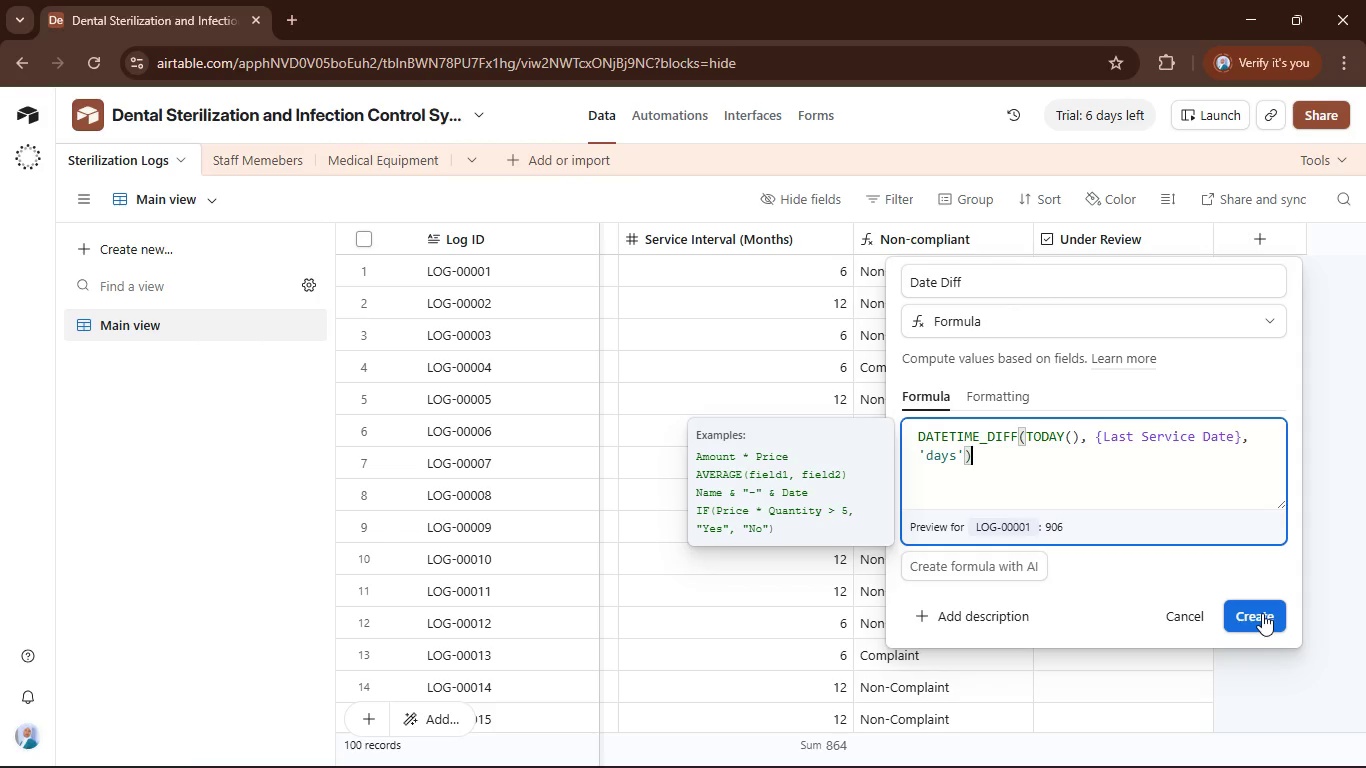 
wait(16.27)
 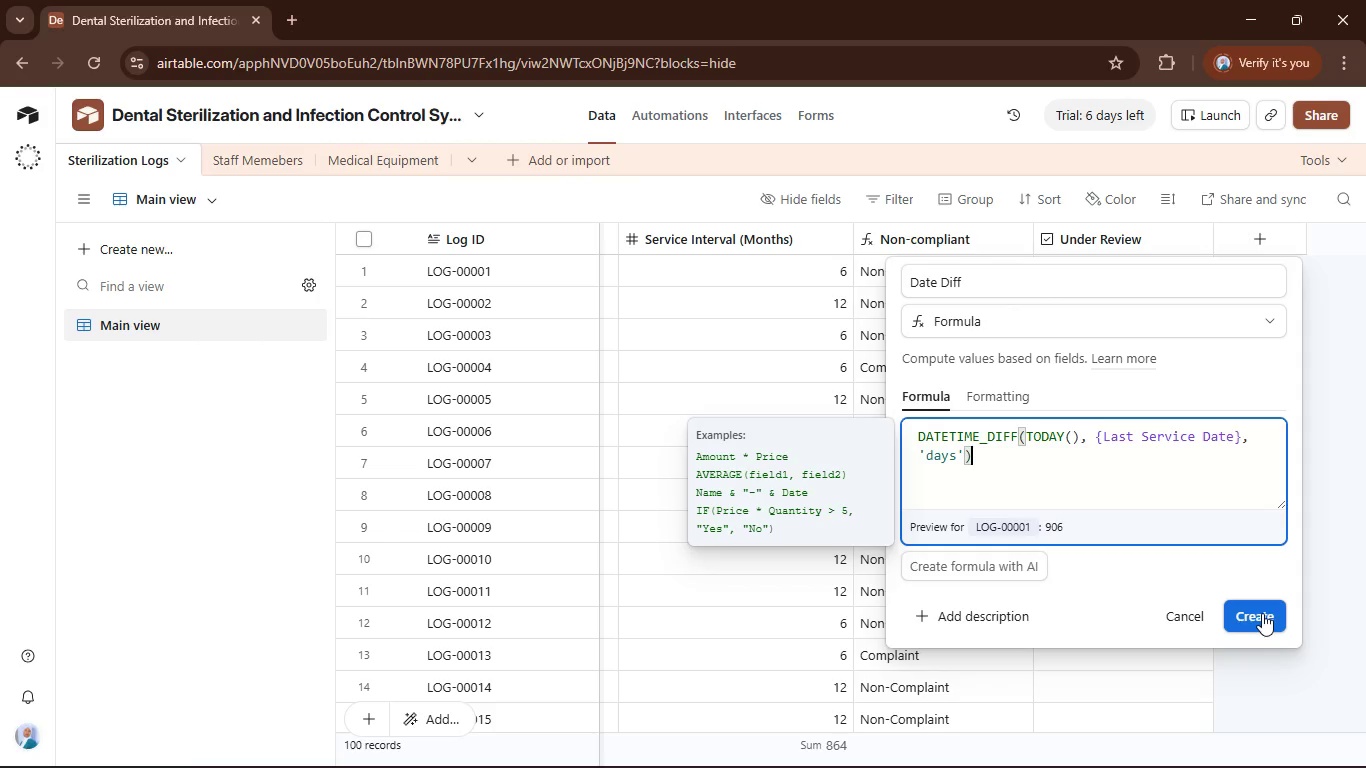 
left_click([1254, 623])
 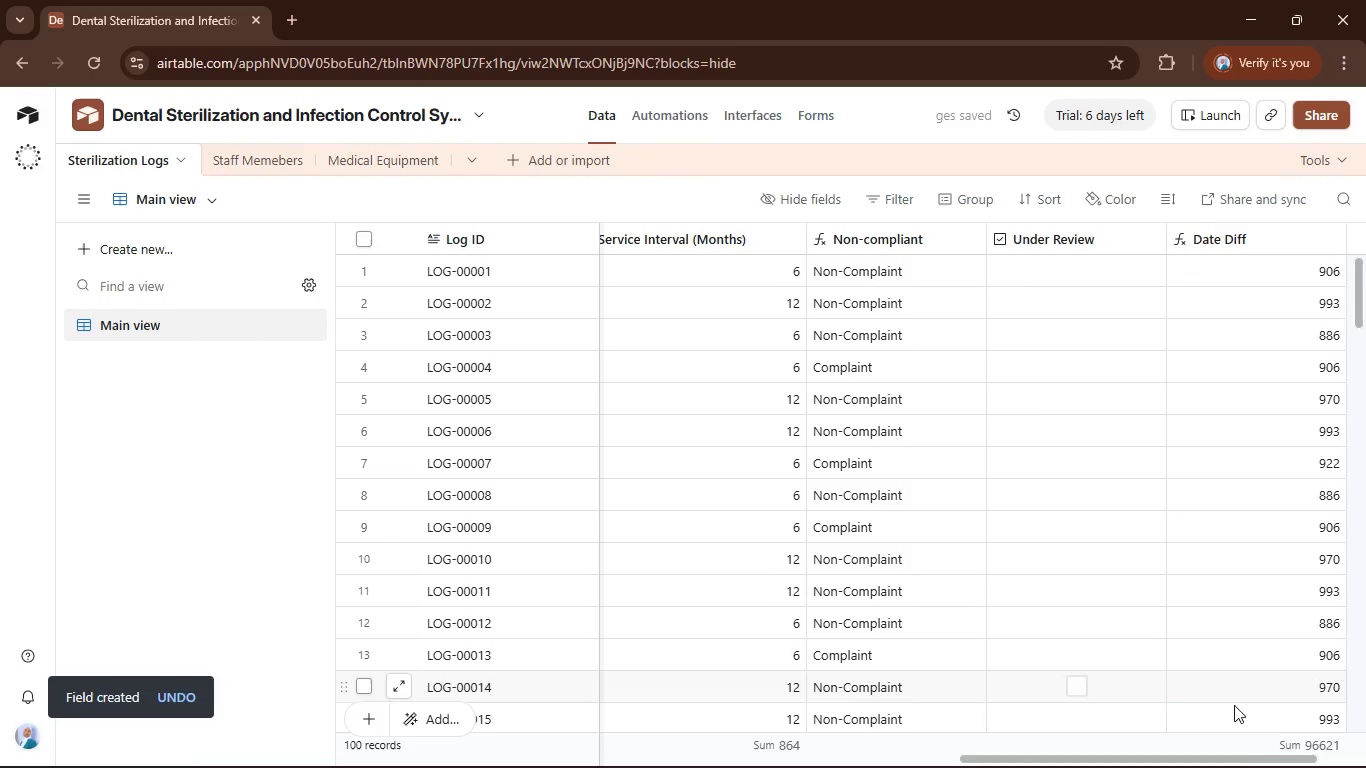 
left_click_drag(start_coordinate=[1254, 763], to_coordinate=[1284, 753])
 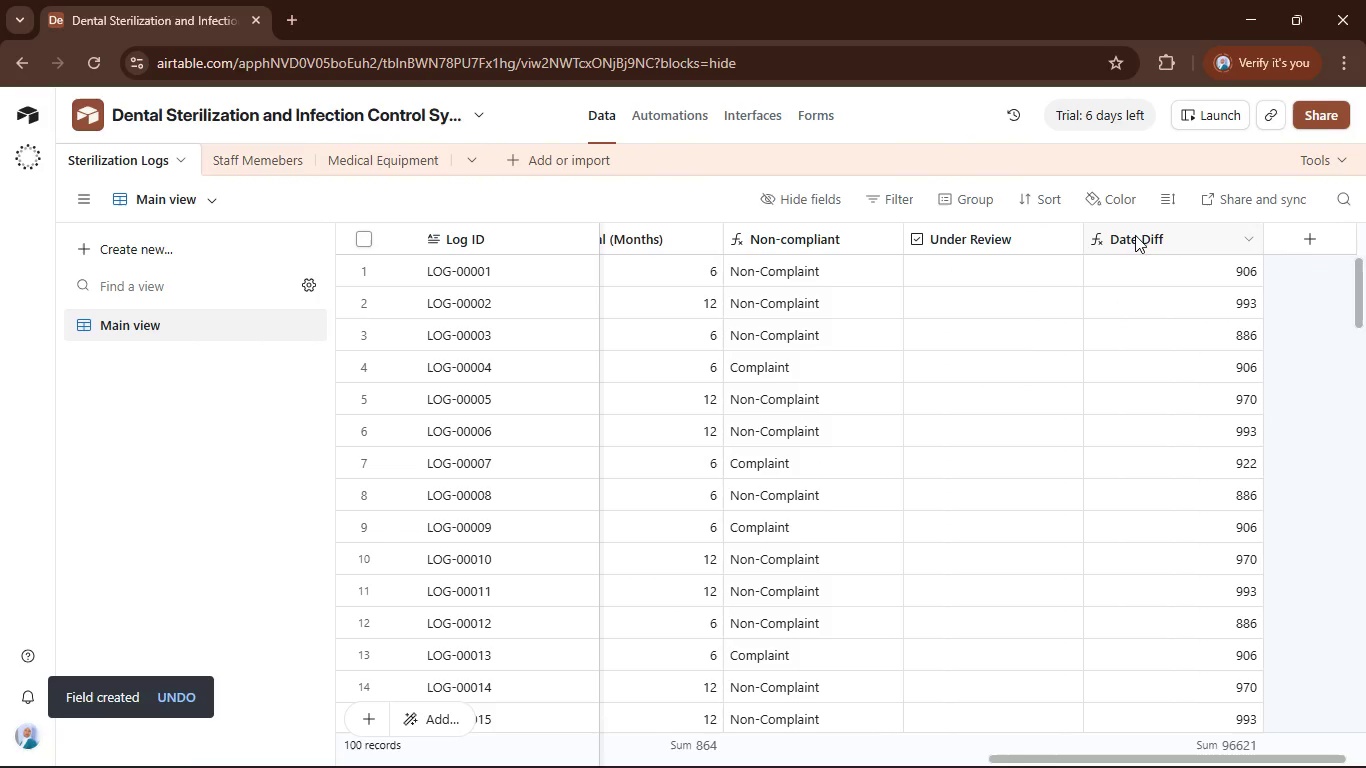 
double_click([1136, 234])
 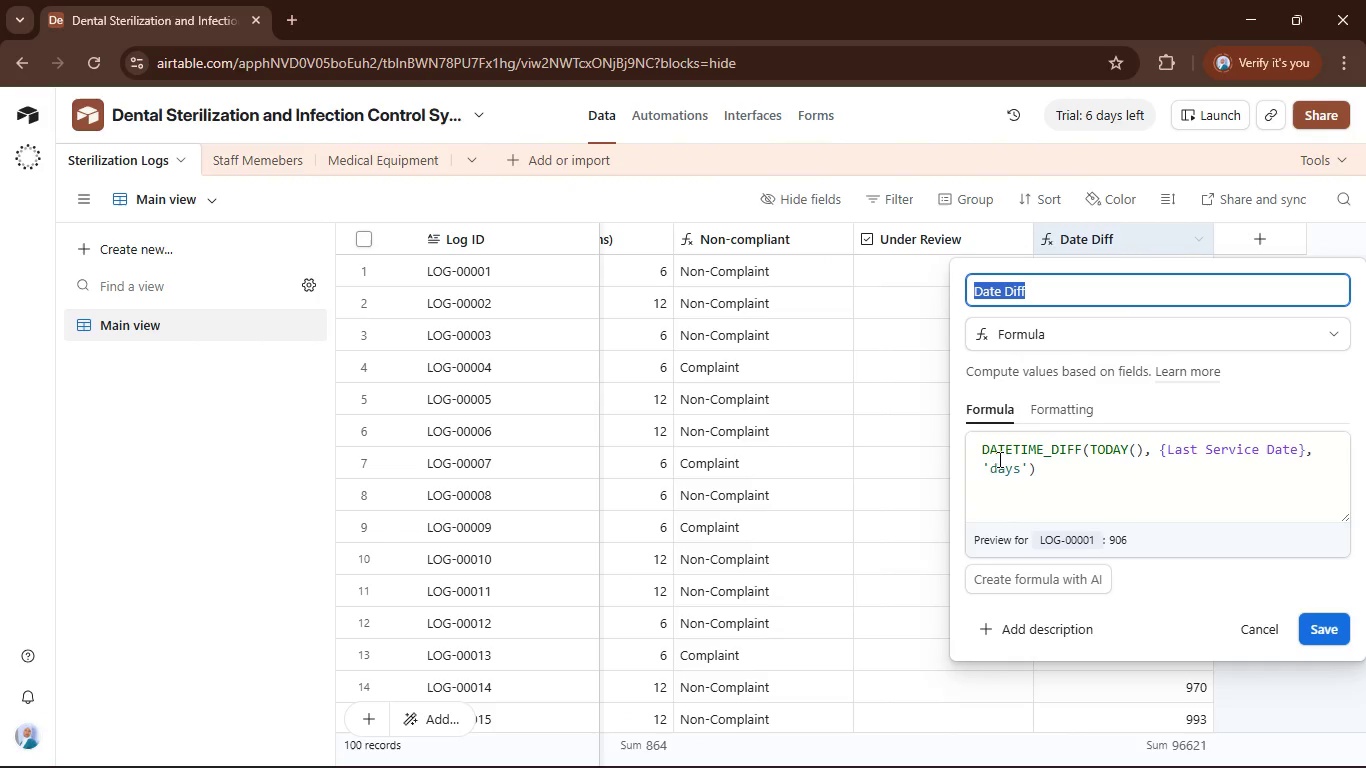 
left_click([977, 448])
 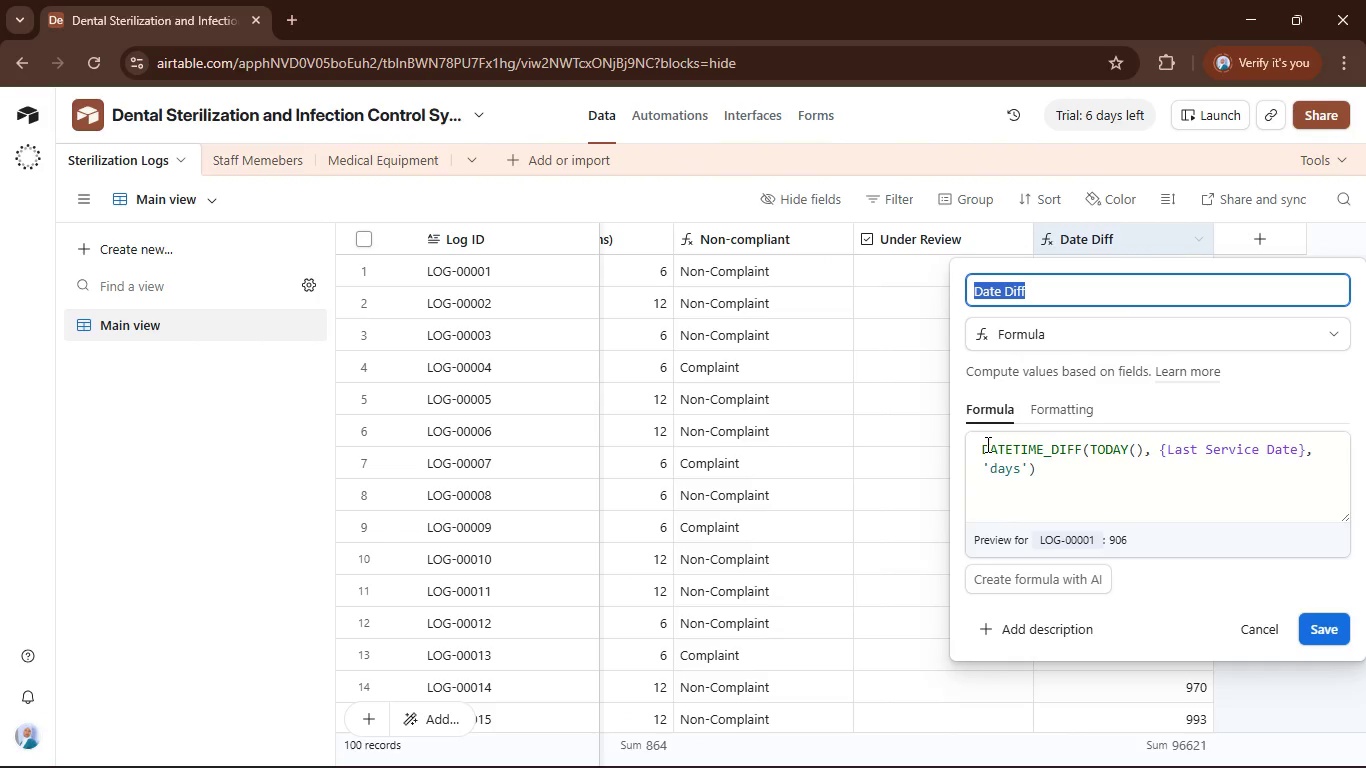 
left_click([986, 444])
 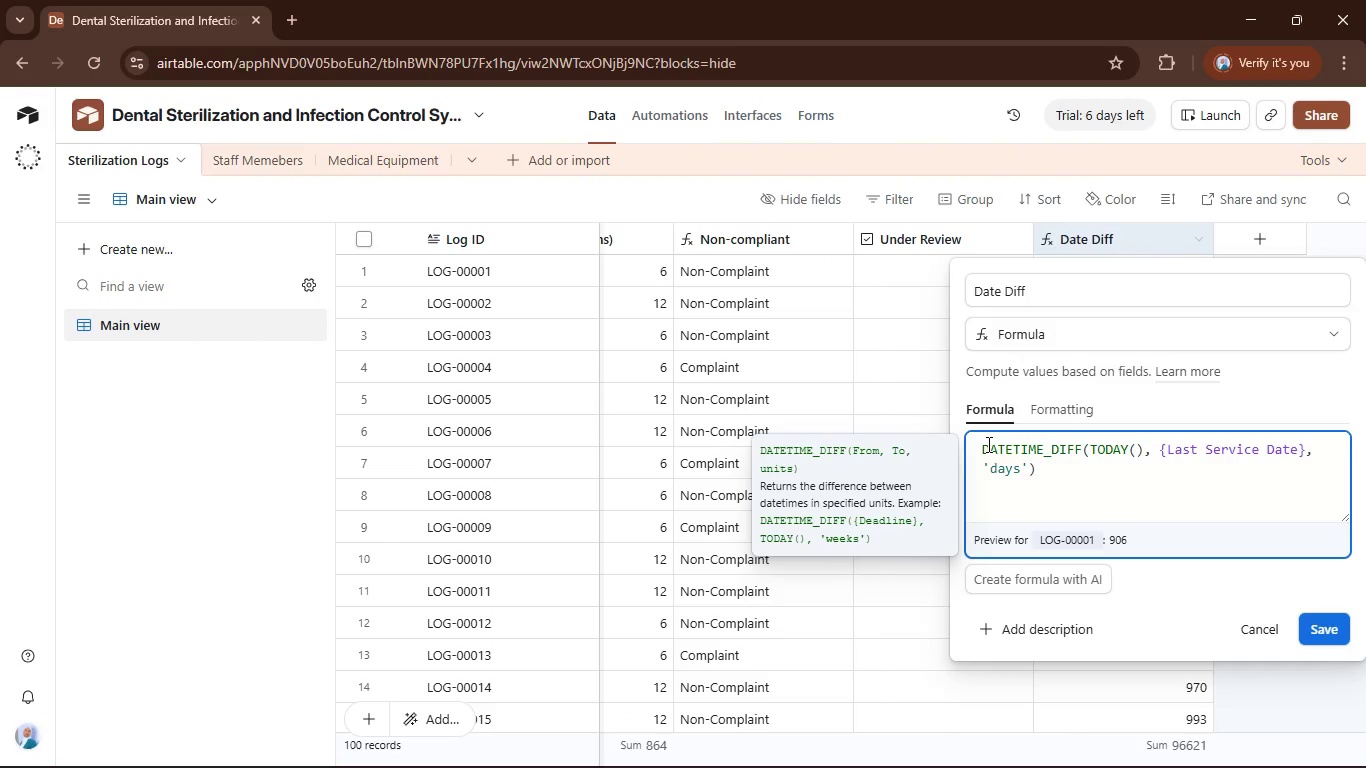 
key(ArrowLeft)
 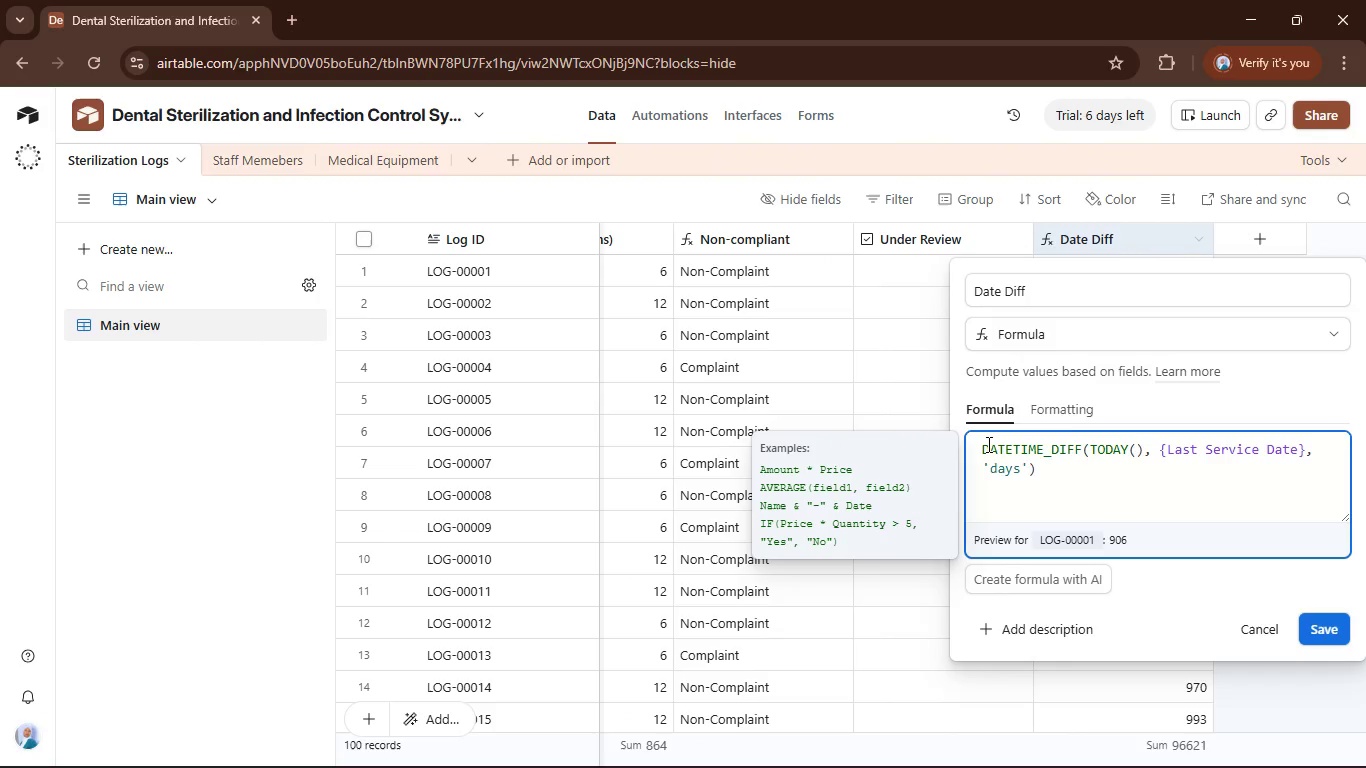 
key(Shift+9)
 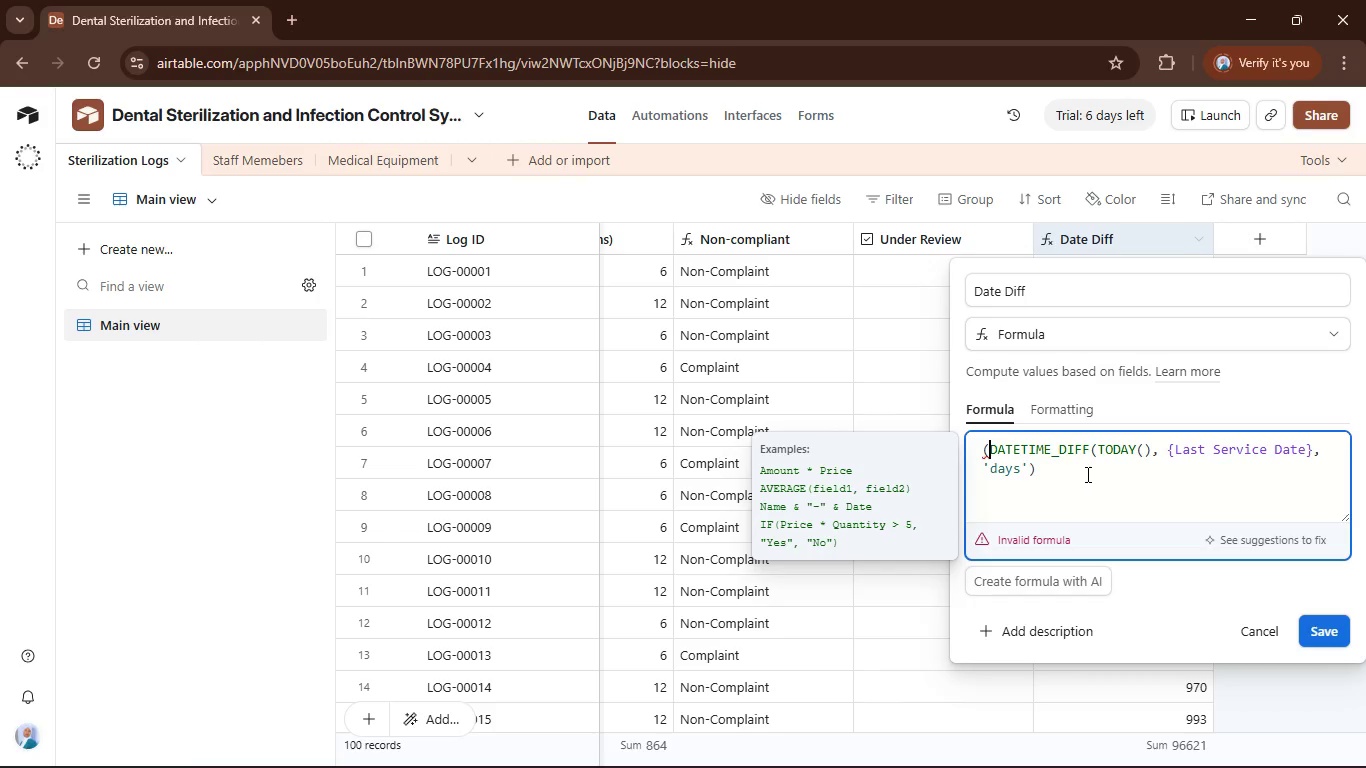 
left_click([1073, 474])
 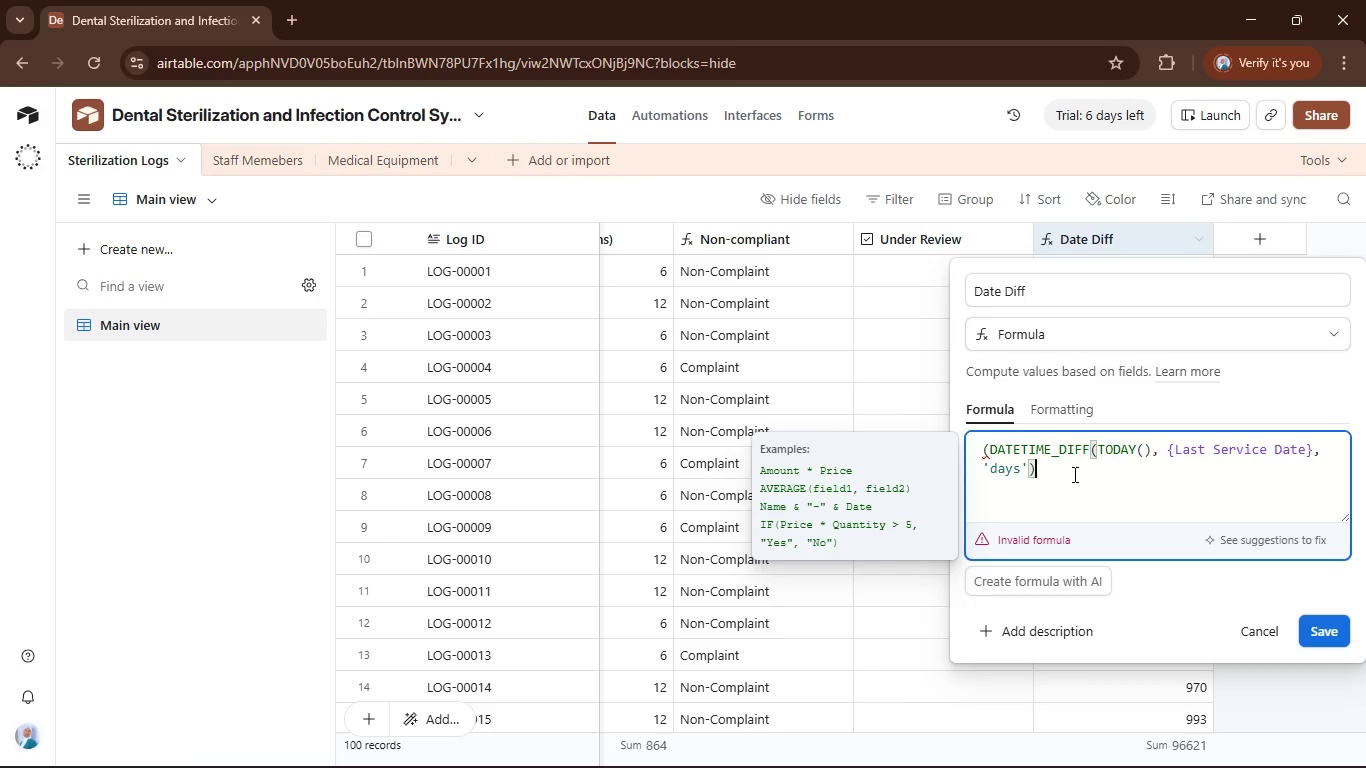 
type()/30)
 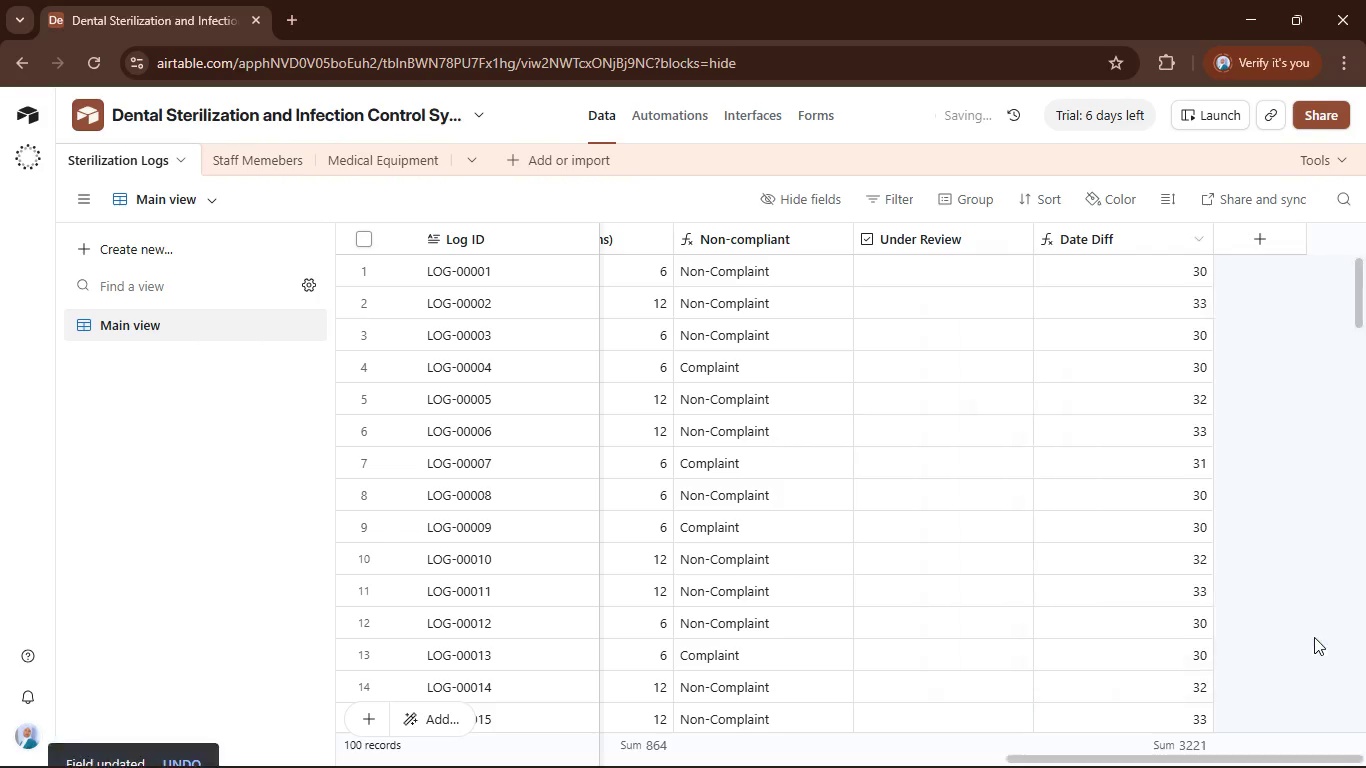 
wait(5.41)
 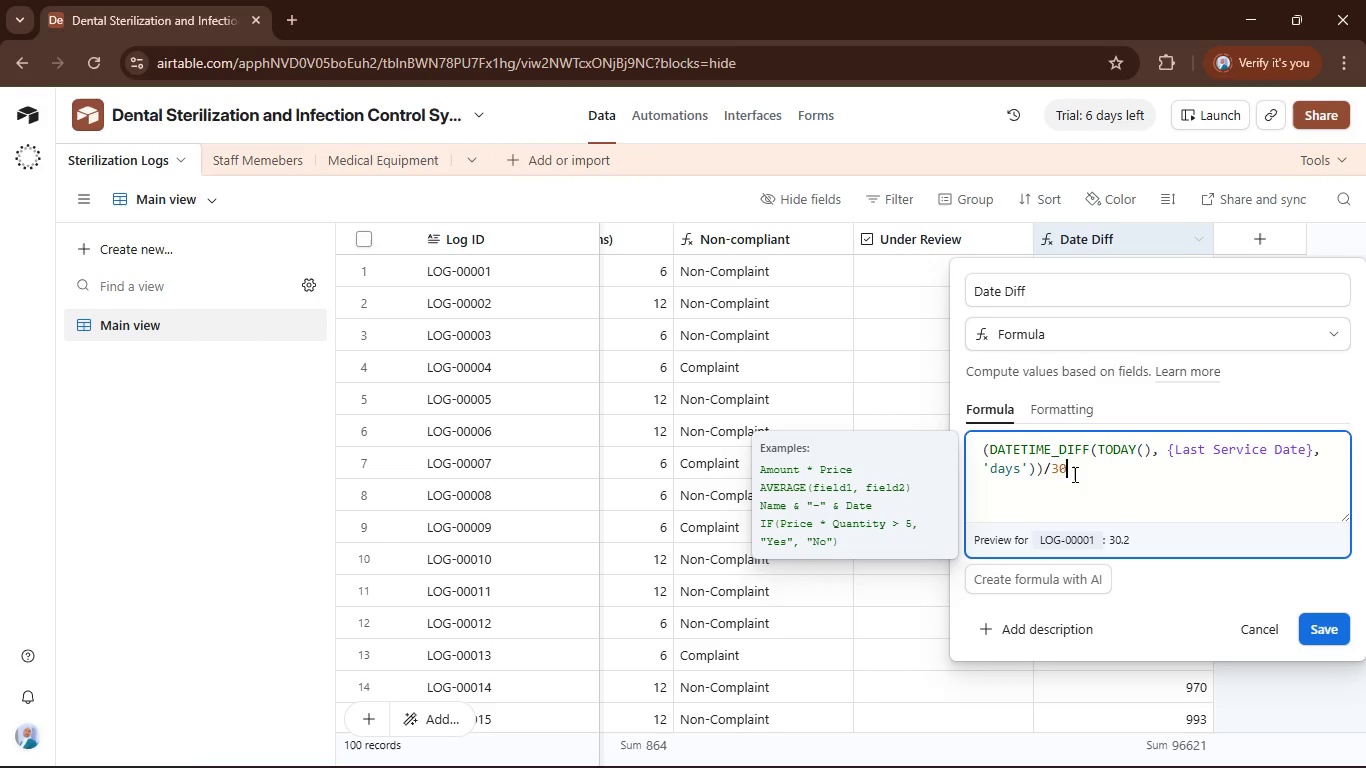 
scroll: coordinate [1120, 387], scroll_direction: down, amount: 1.0
 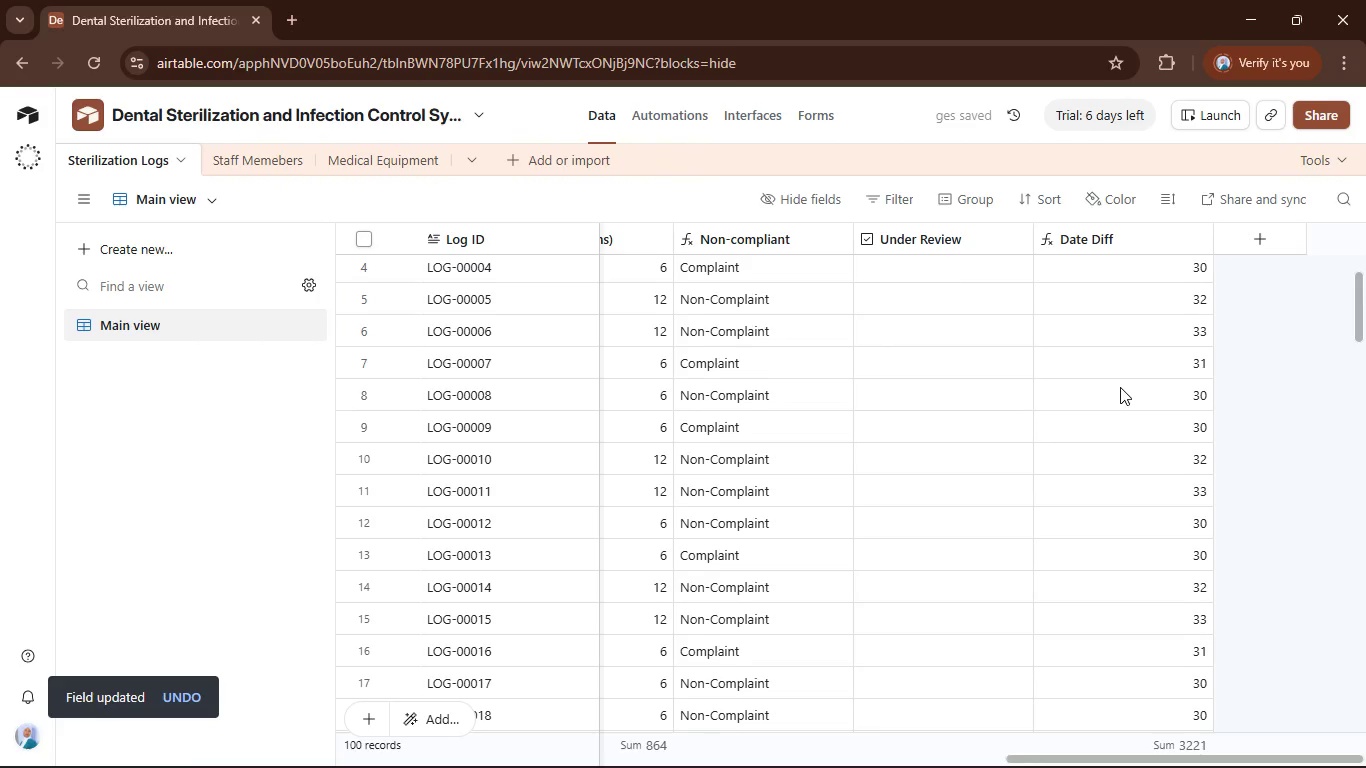 
scroll: coordinate [1126, 385], scroll_direction: up, amount: 7.0
 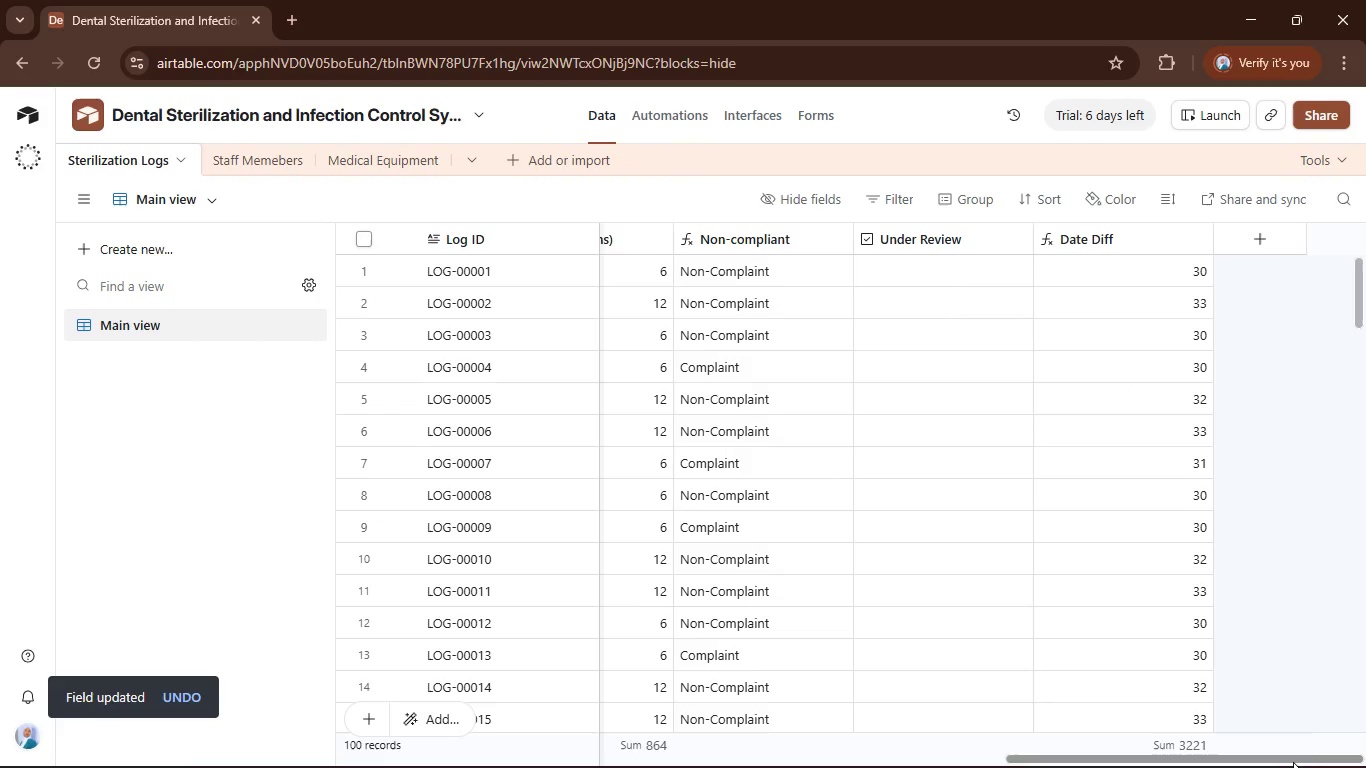 
left_click_drag(start_coordinate=[1291, 762], to_coordinate=[1297, 755])
 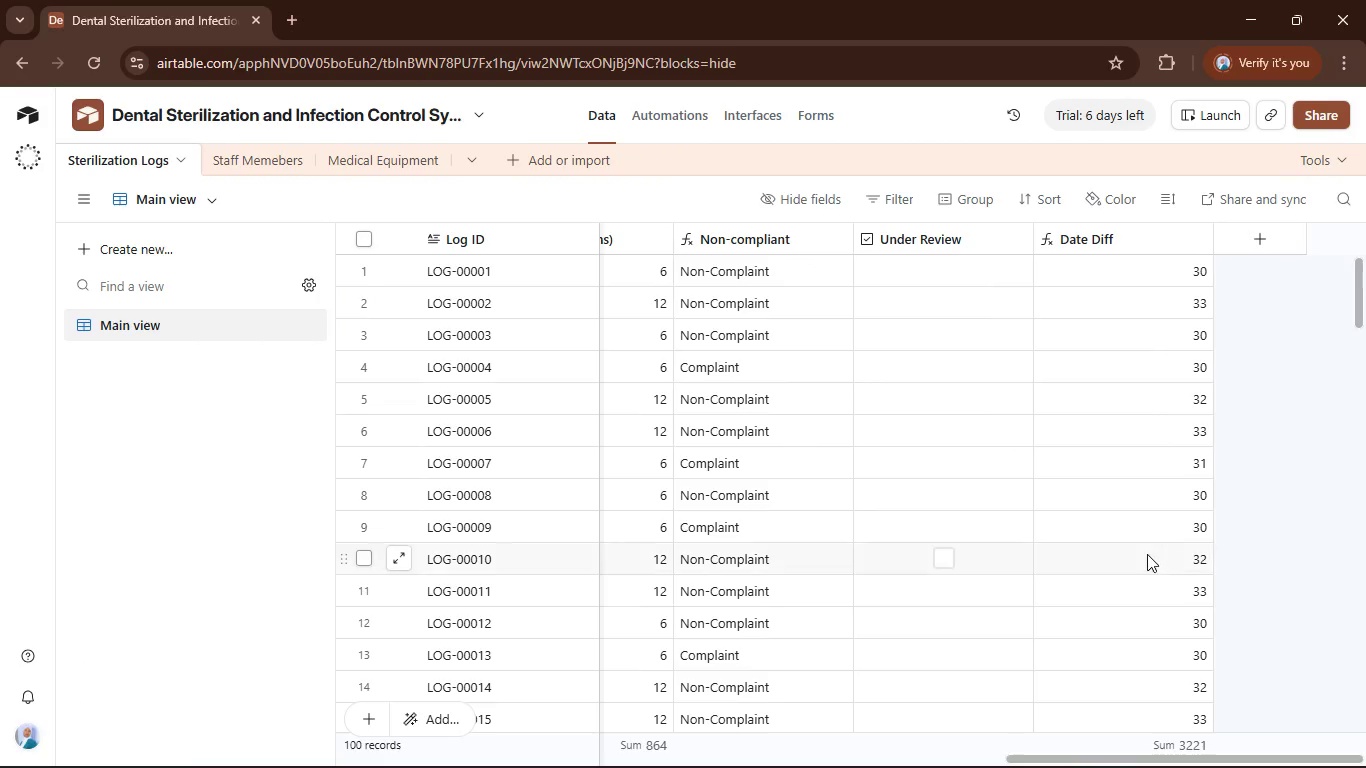 
scroll: coordinate [1147, 554], scroll_direction: down, amount: 13.0
 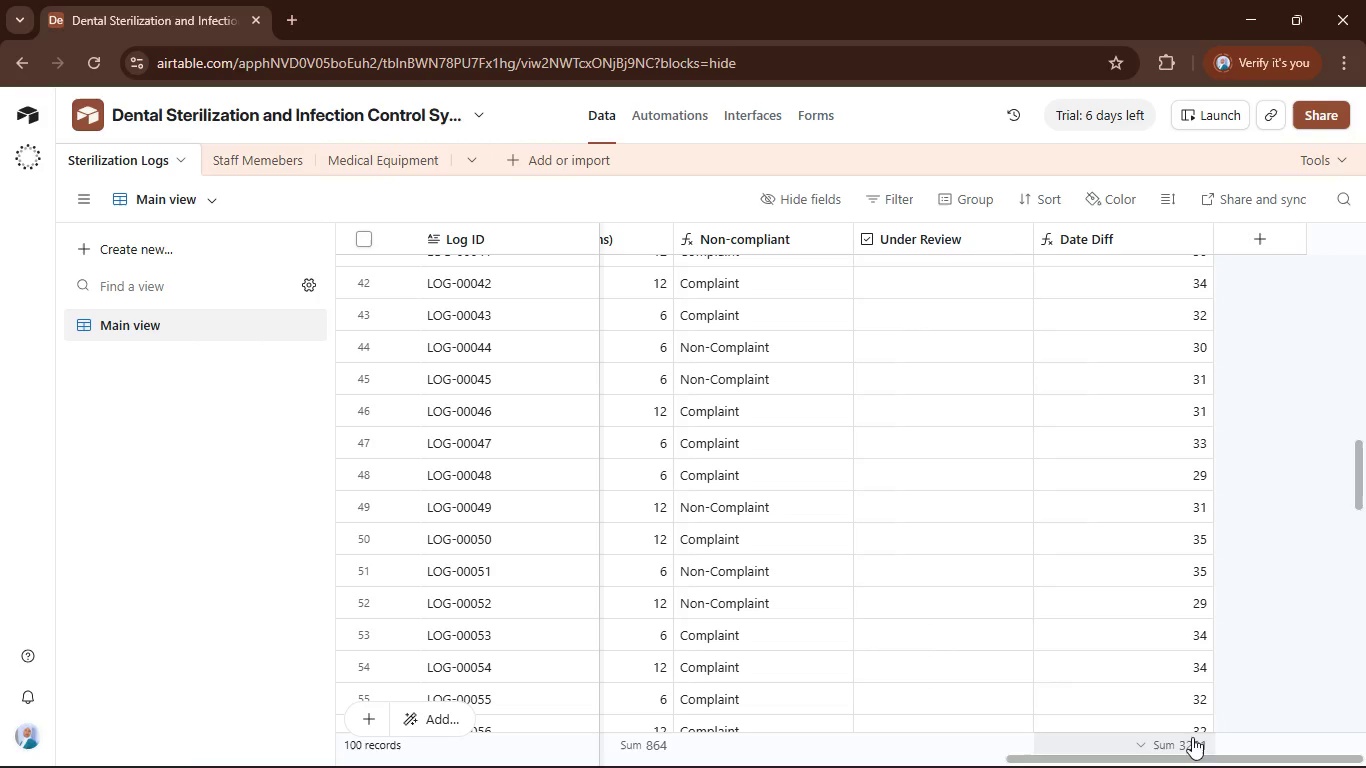 
left_click([1191, 741])
 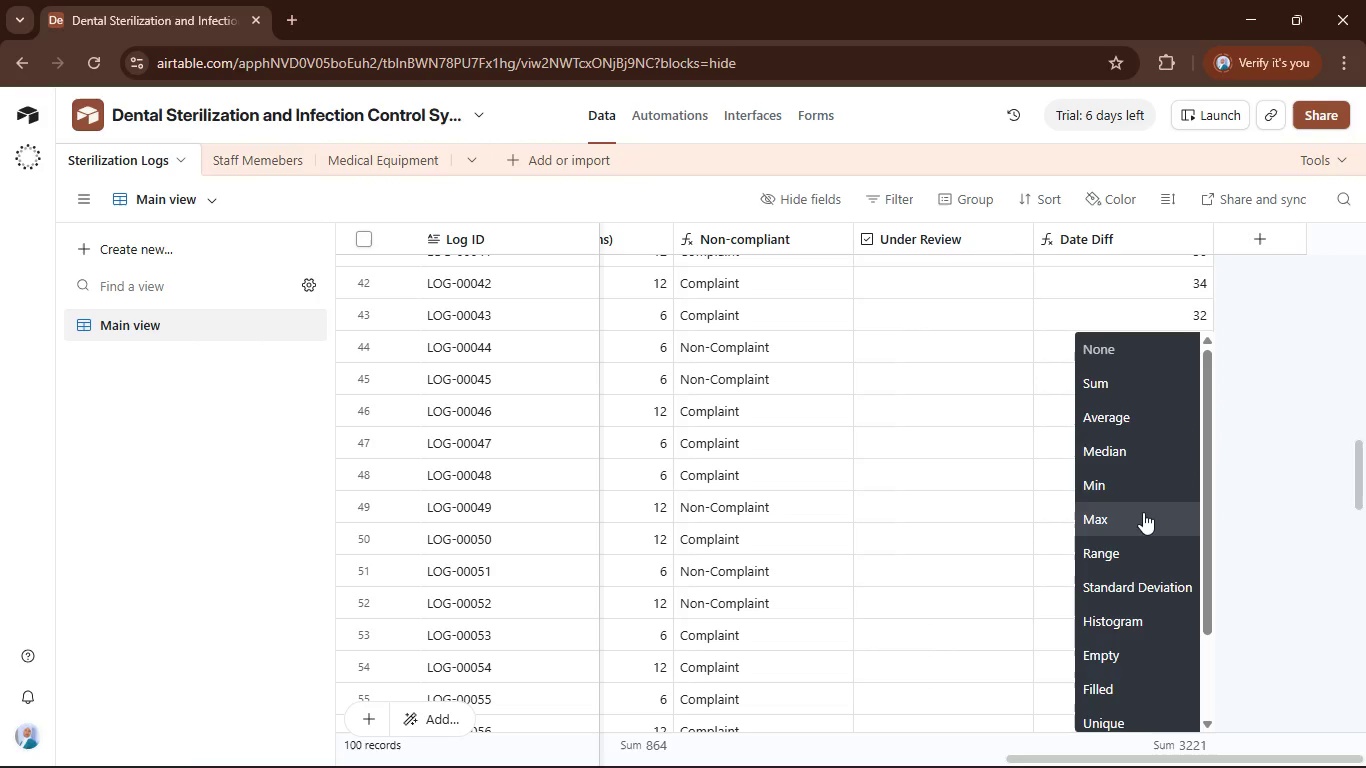 
left_click([1140, 491])
 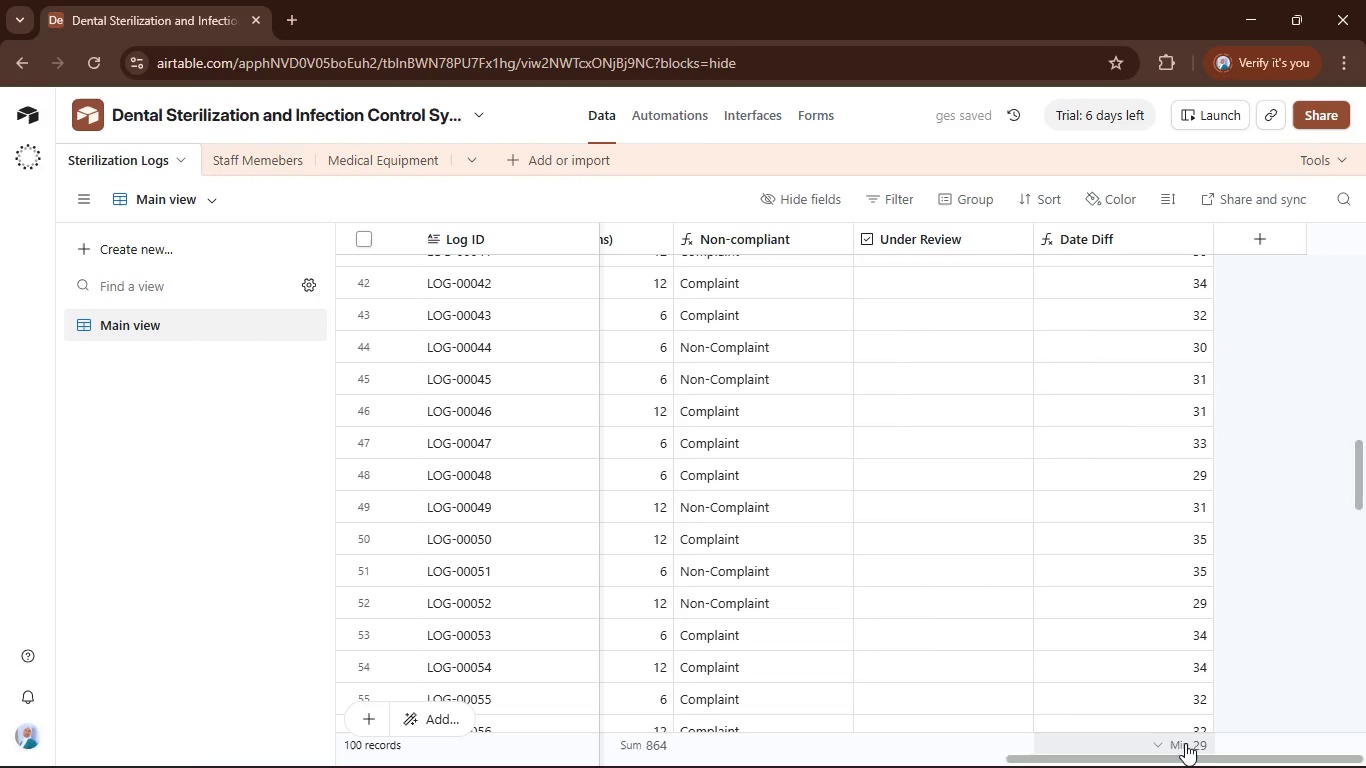 
left_click([1185, 743])
 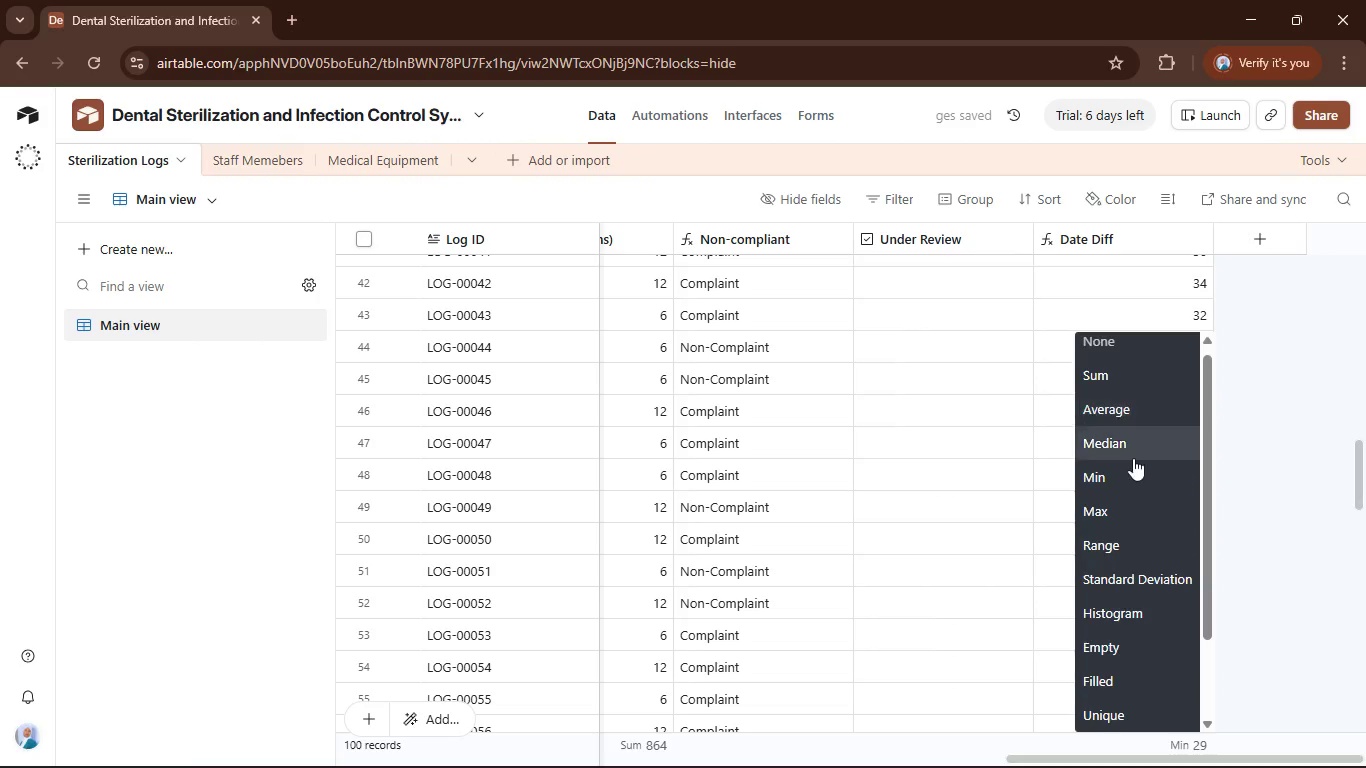 
left_click([1134, 506])
 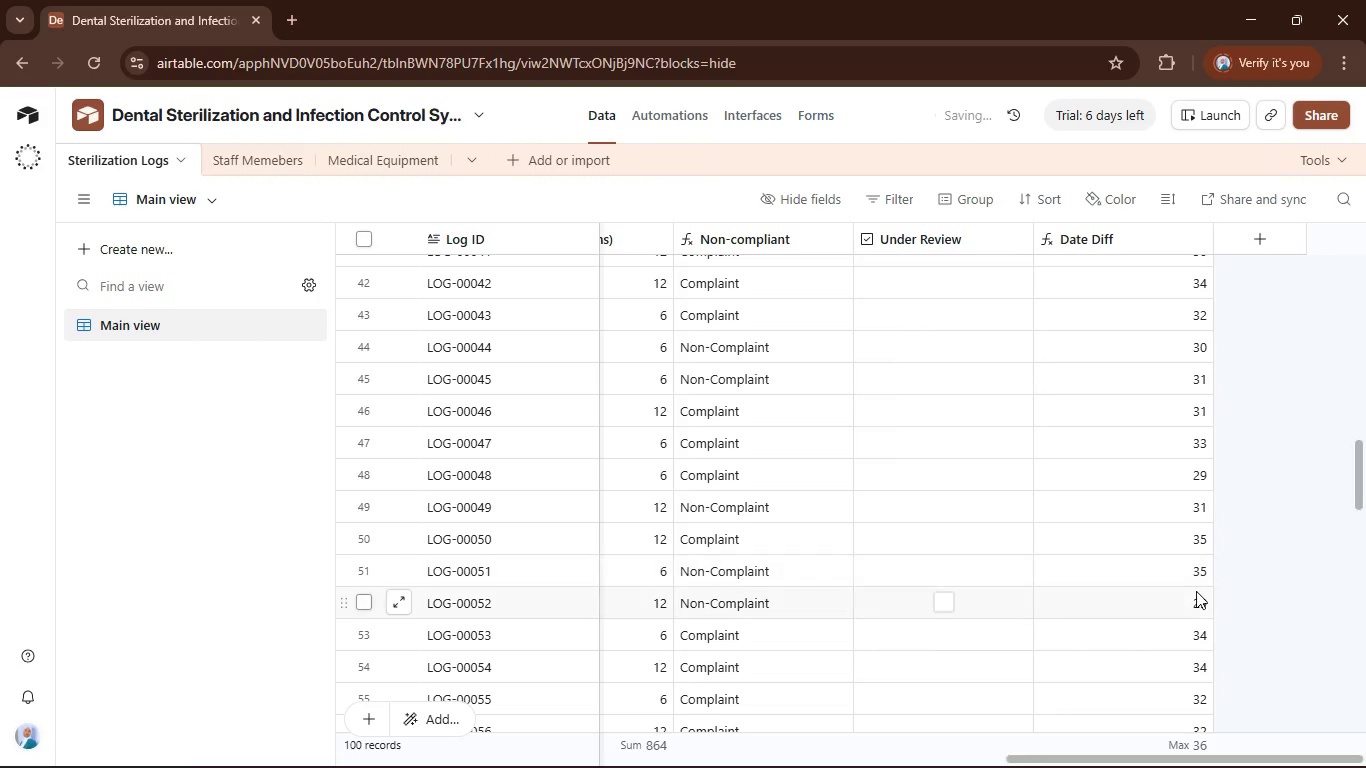 
scroll: coordinate [1196, 591], scroll_direction: up, amount: 20.0
 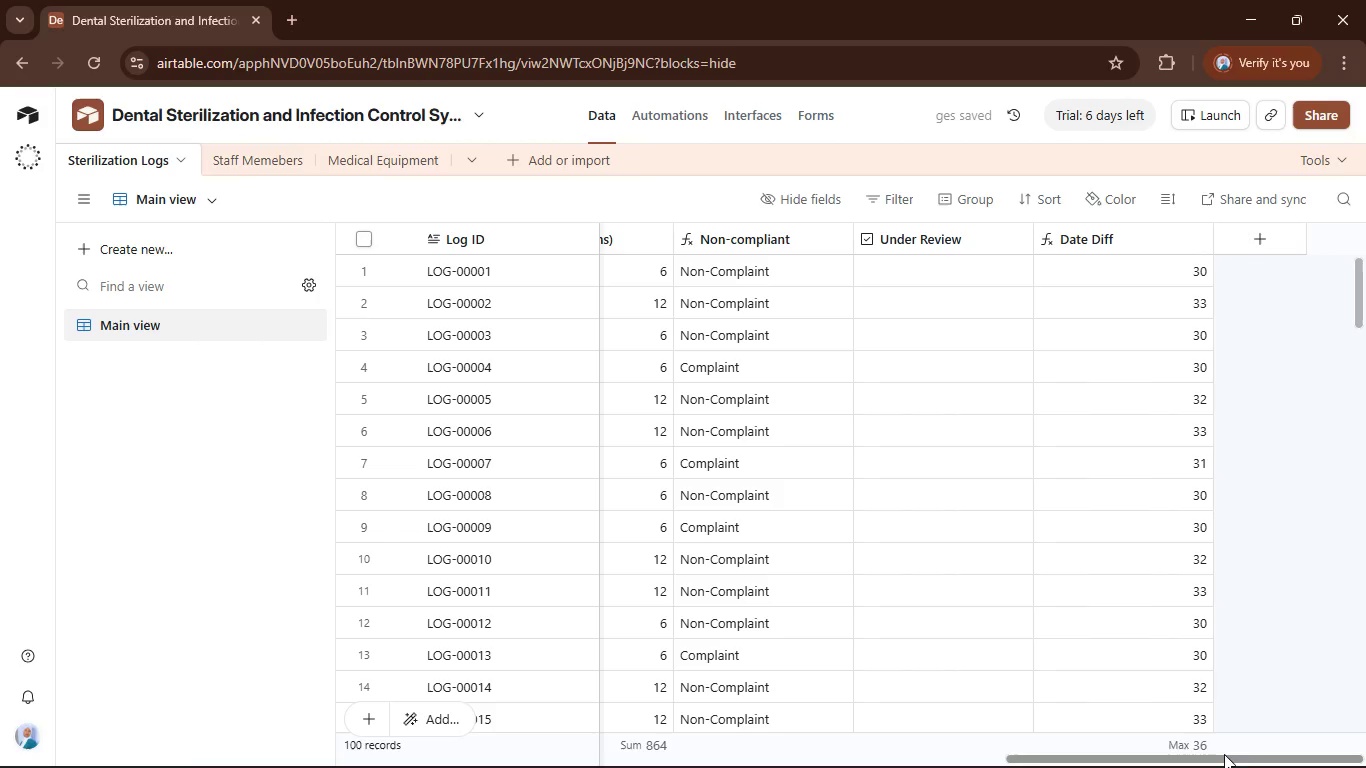 
left_click_drag(start_coordinate=[1217, 755], to_coordinate=[1073, 767])
 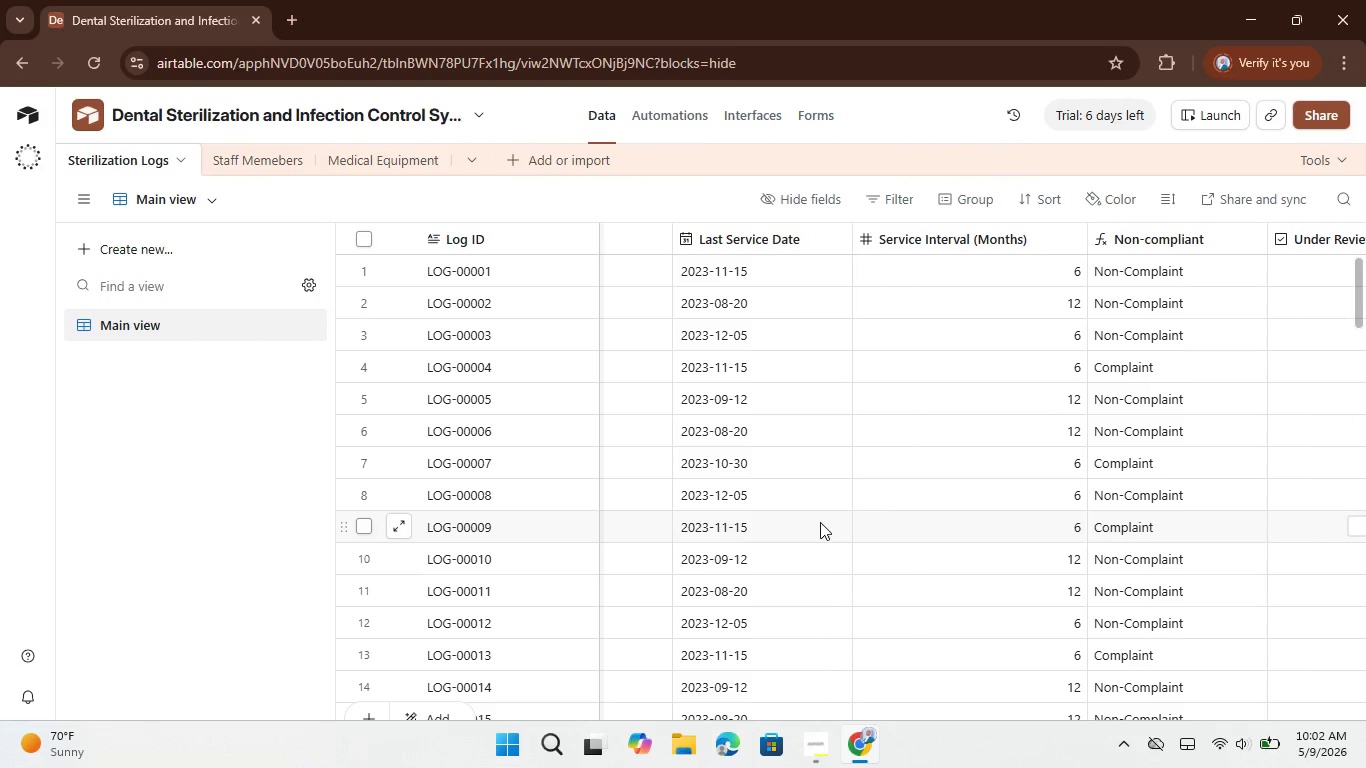 
scroll: coordinate [819, 521], scroll_direction: down, amount: 34.0
 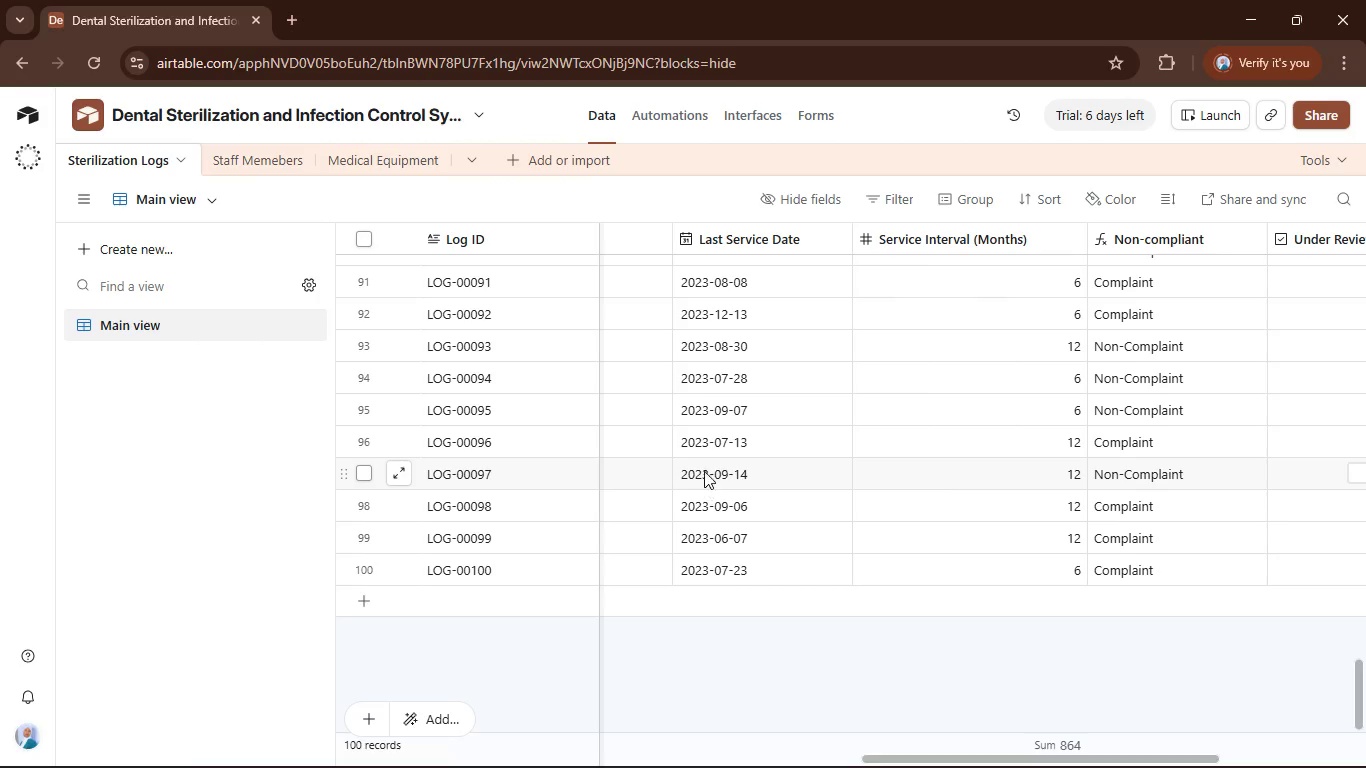 
scroll: coordinate [702, 456], scroll_direction: up, amount: 38.0
 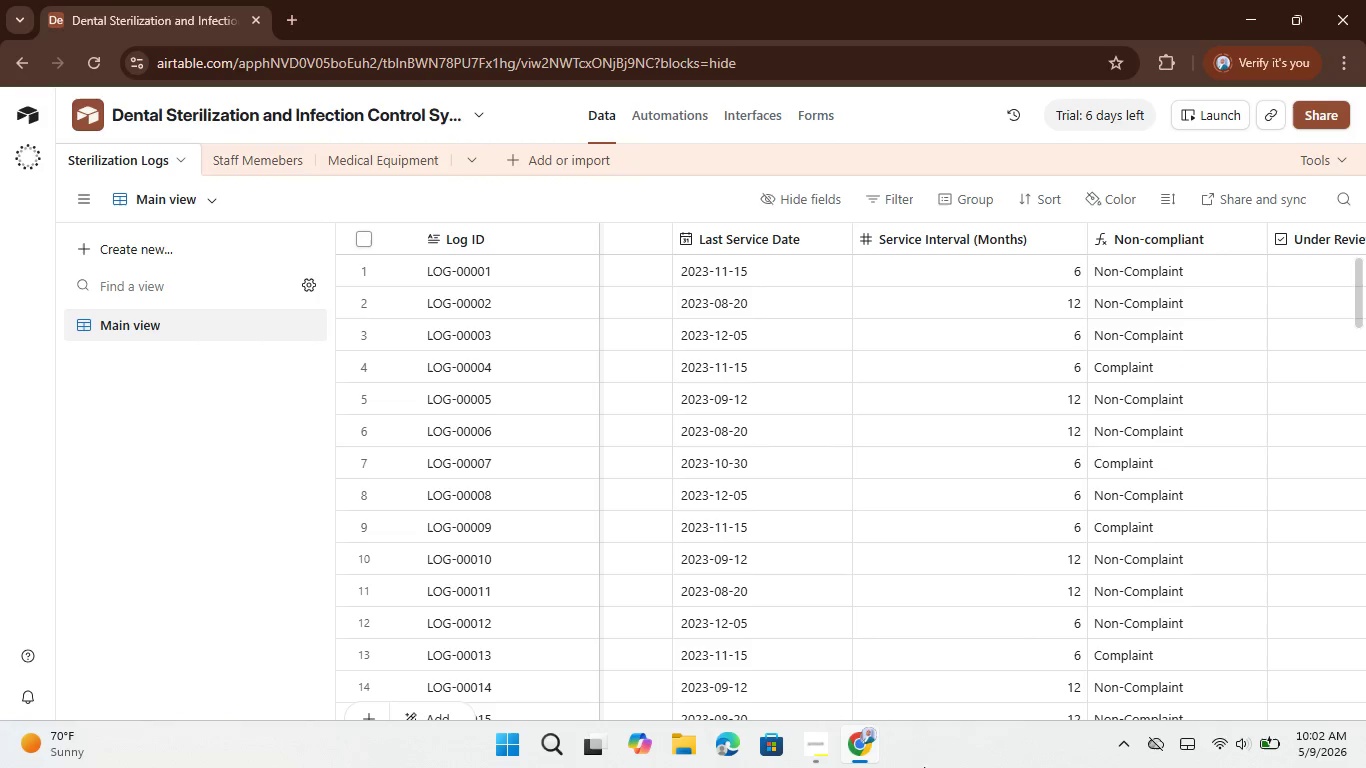 
left_click([819, 752])